 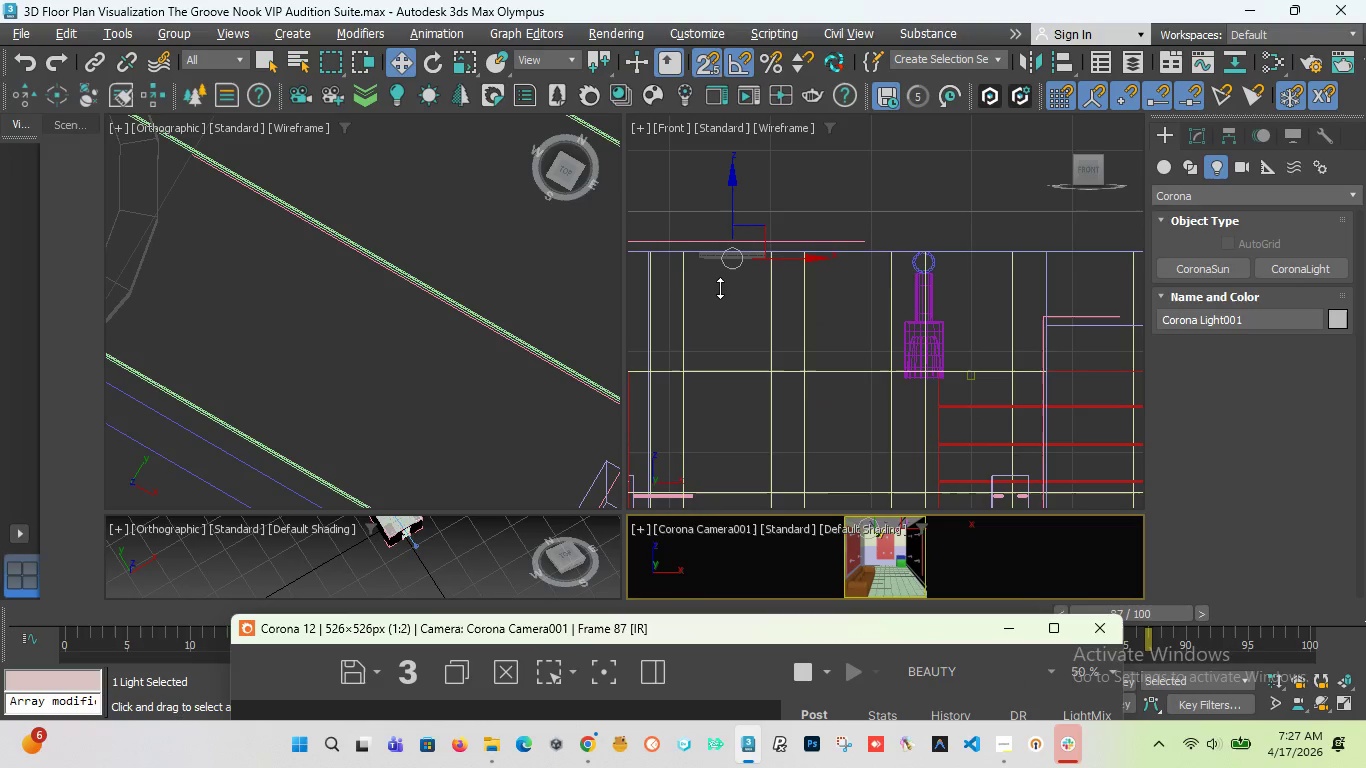 
scroll: coordinate [732, 268], scroll_direction: down, amount: 5.0
 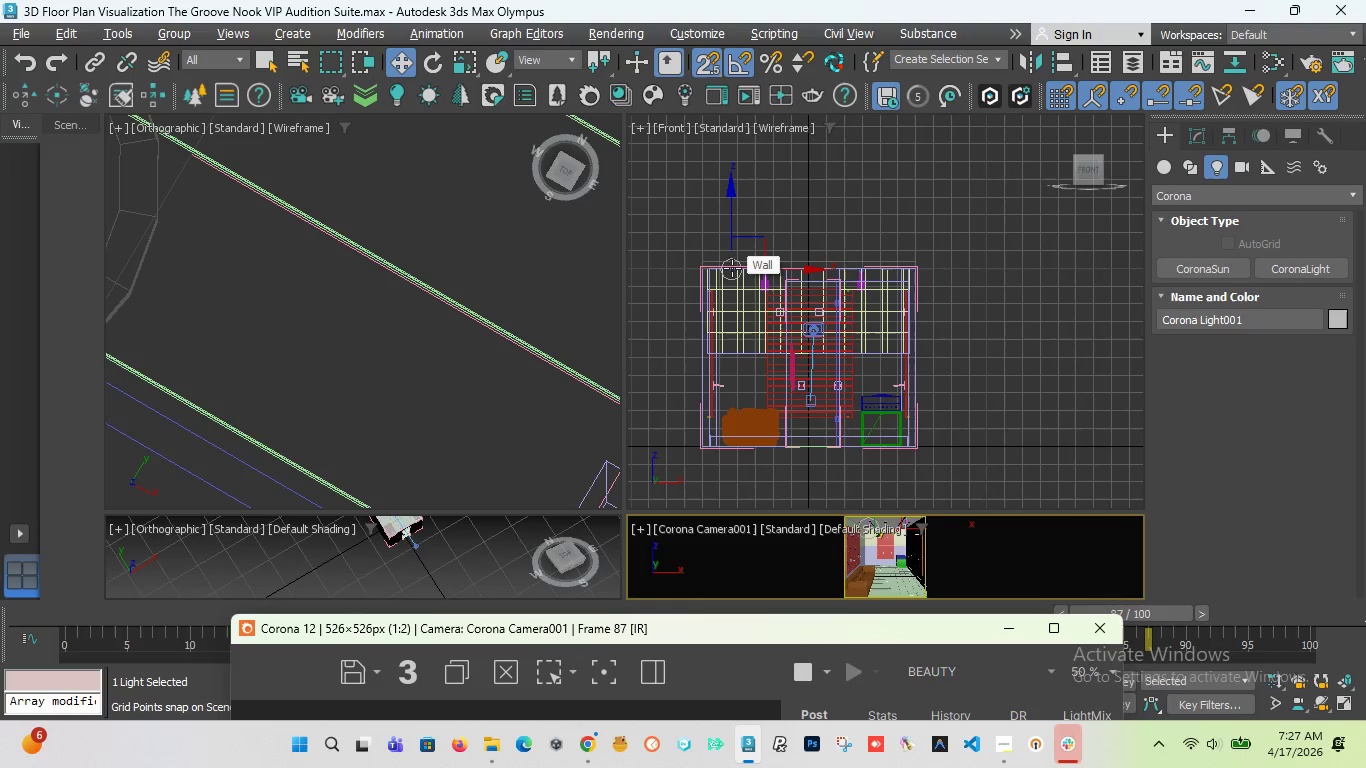 
key(T)
 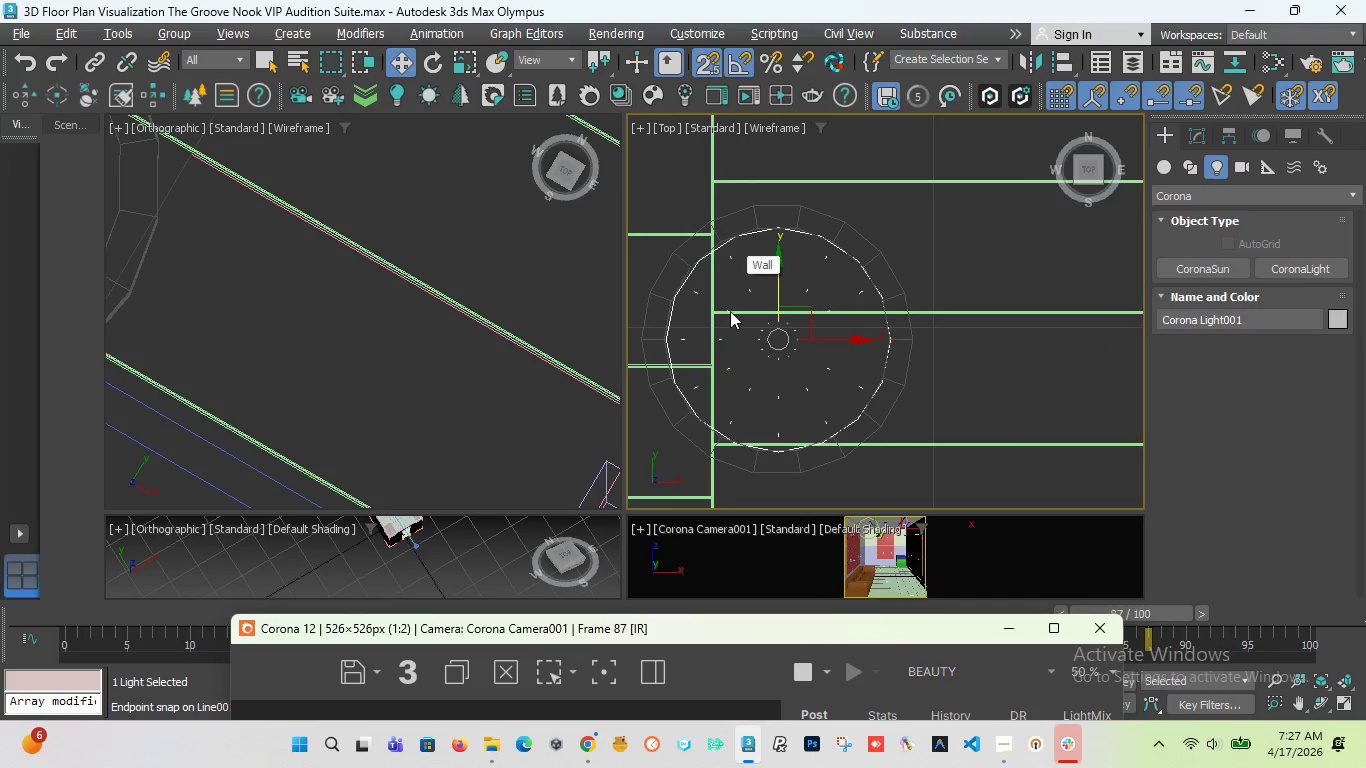 
scroll: coordinate [728, 295], scroll_direction: down, amount: 5.0
 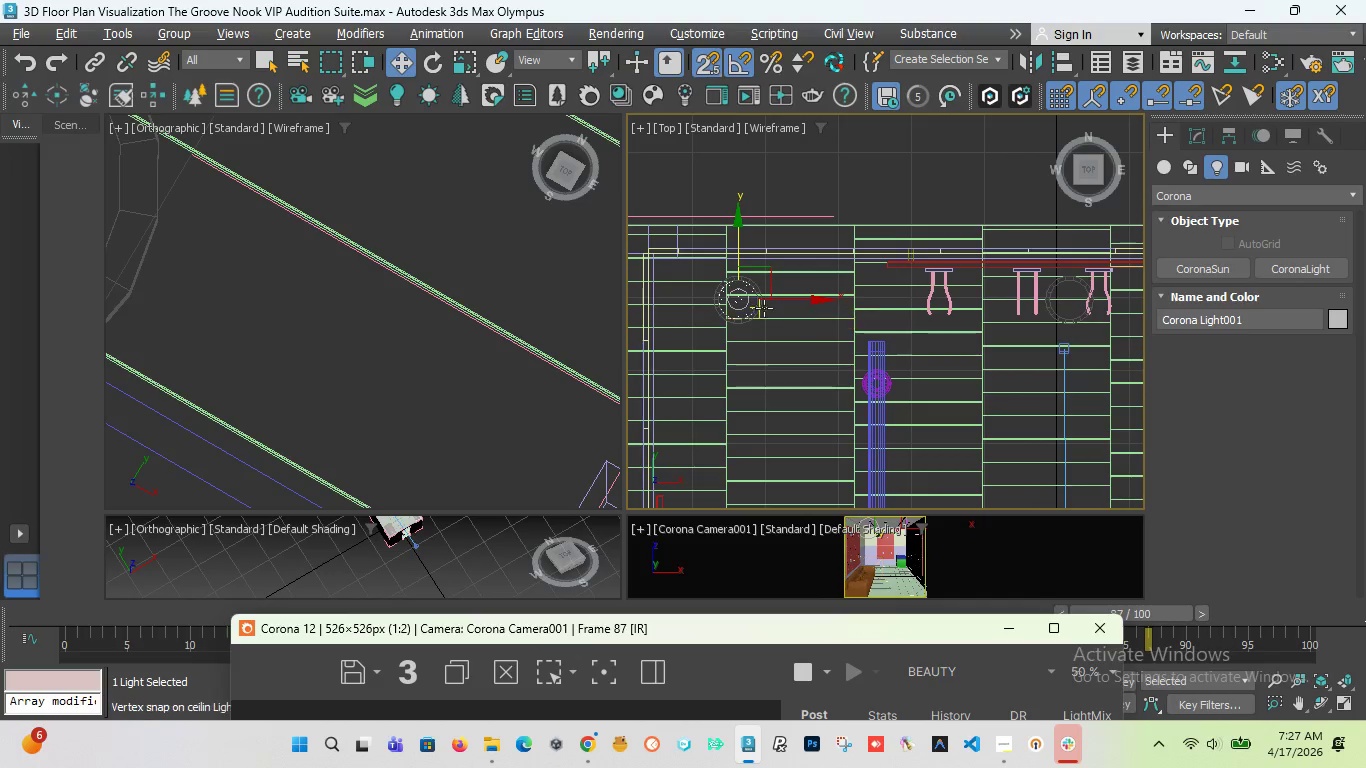 
hold_key(key=ShiftLeft, duration=0.53)
 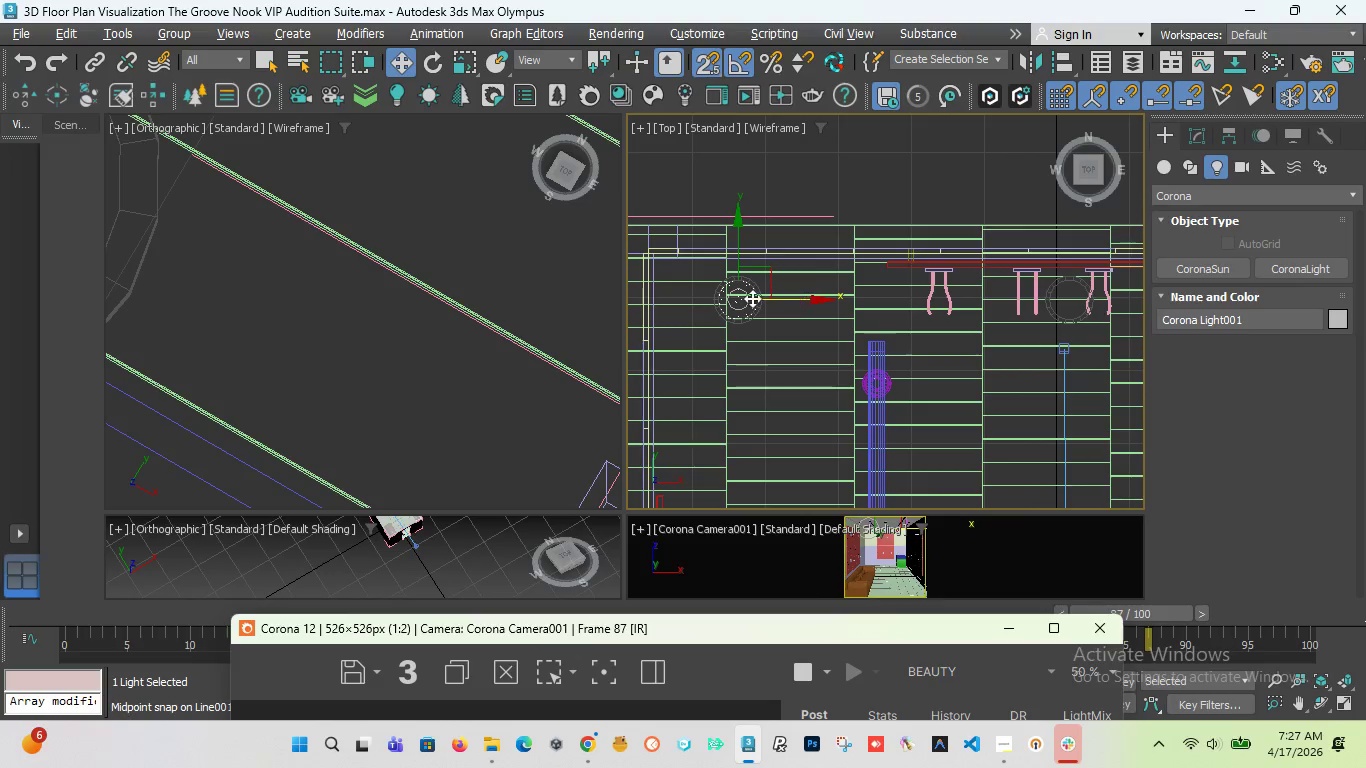 
scroll: coordinate [752, 298], scroll_direction: down, amount: 3.0
 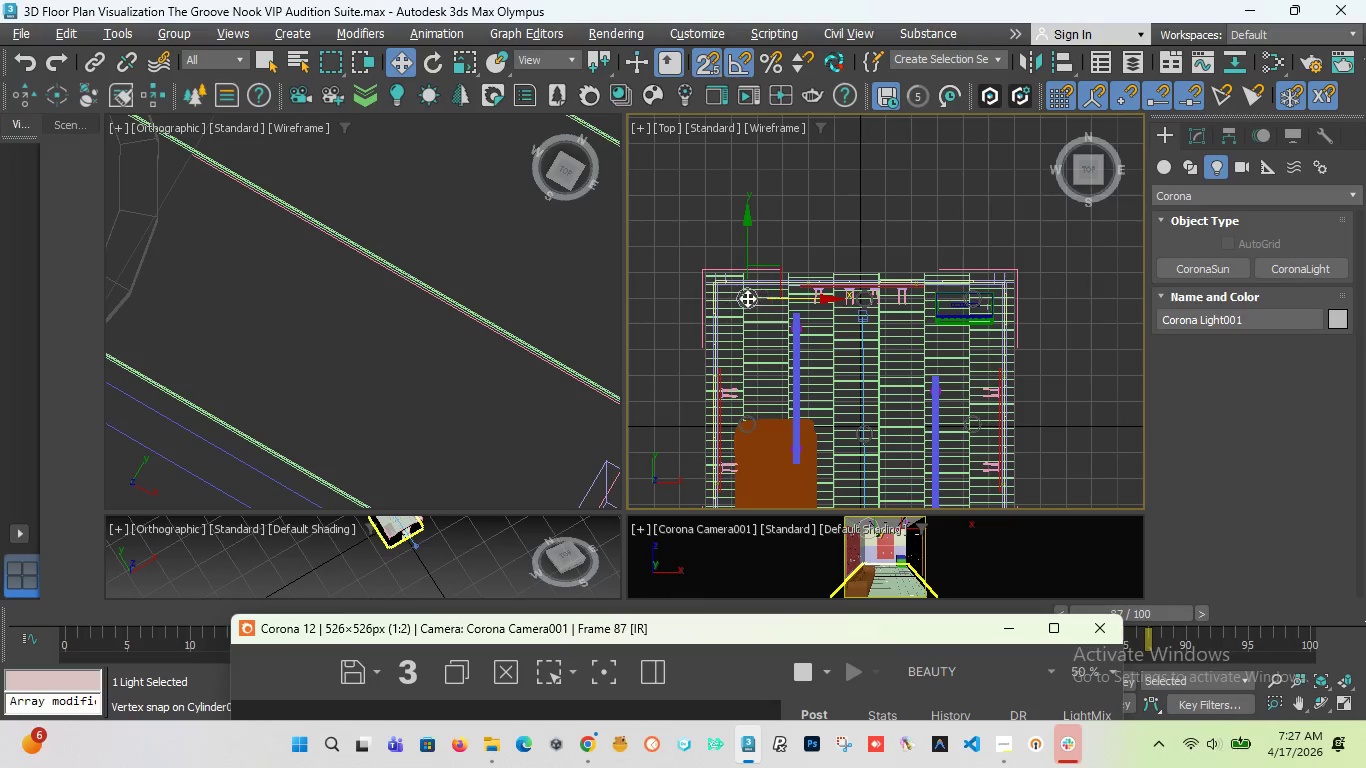 
hold_key(key=ShiftLeft, duration=3.36)
 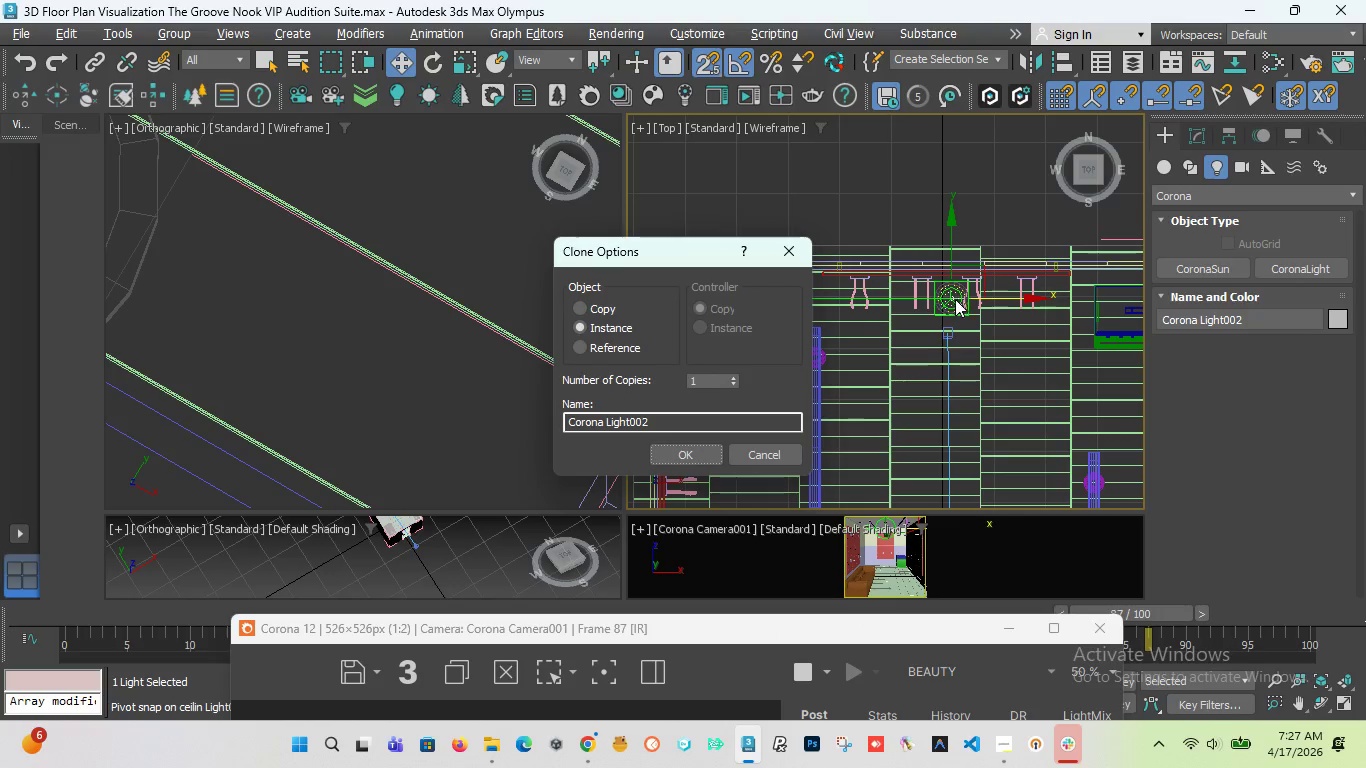 
scroll: coordinate [777, 299], scroll_direction: up, amount: 3.0
 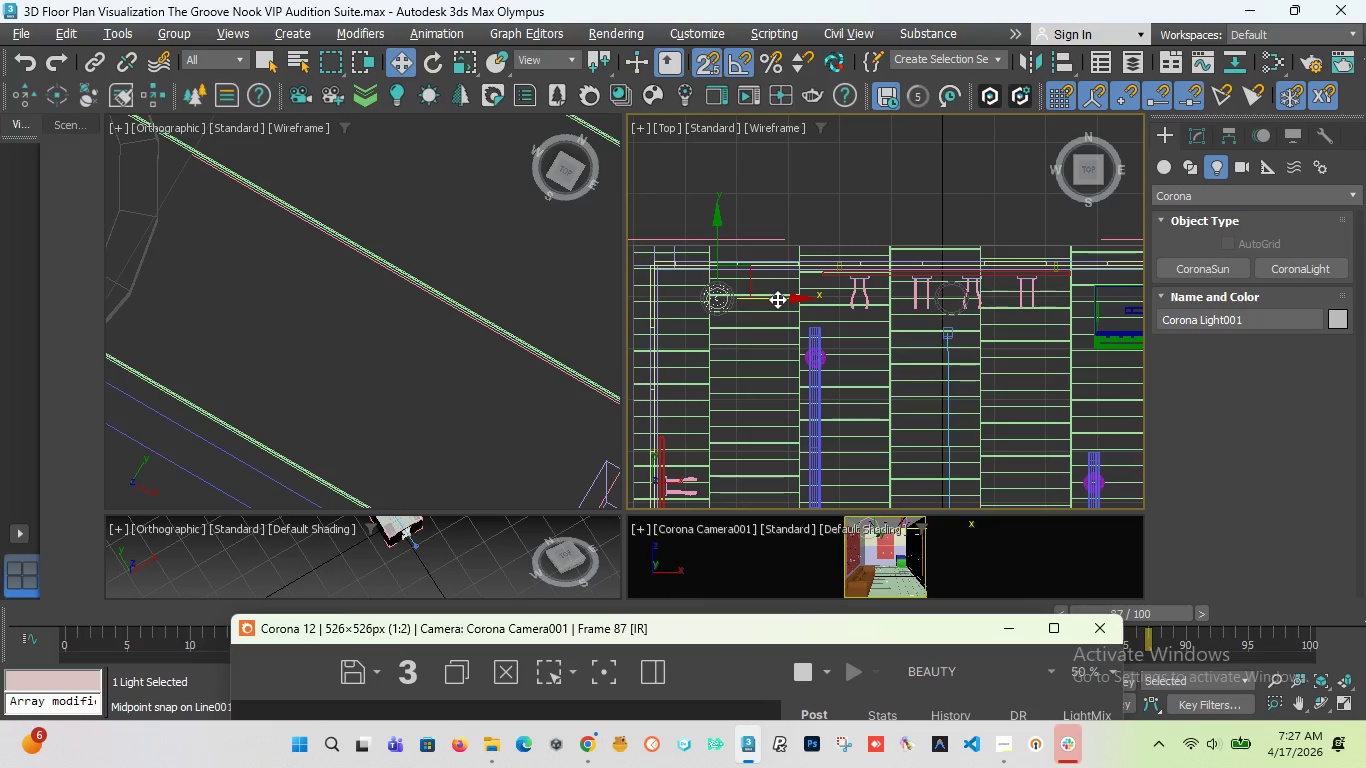 
left_click_drag(start_coordinate=[777, 300], to_coordinate=[954, 299])
 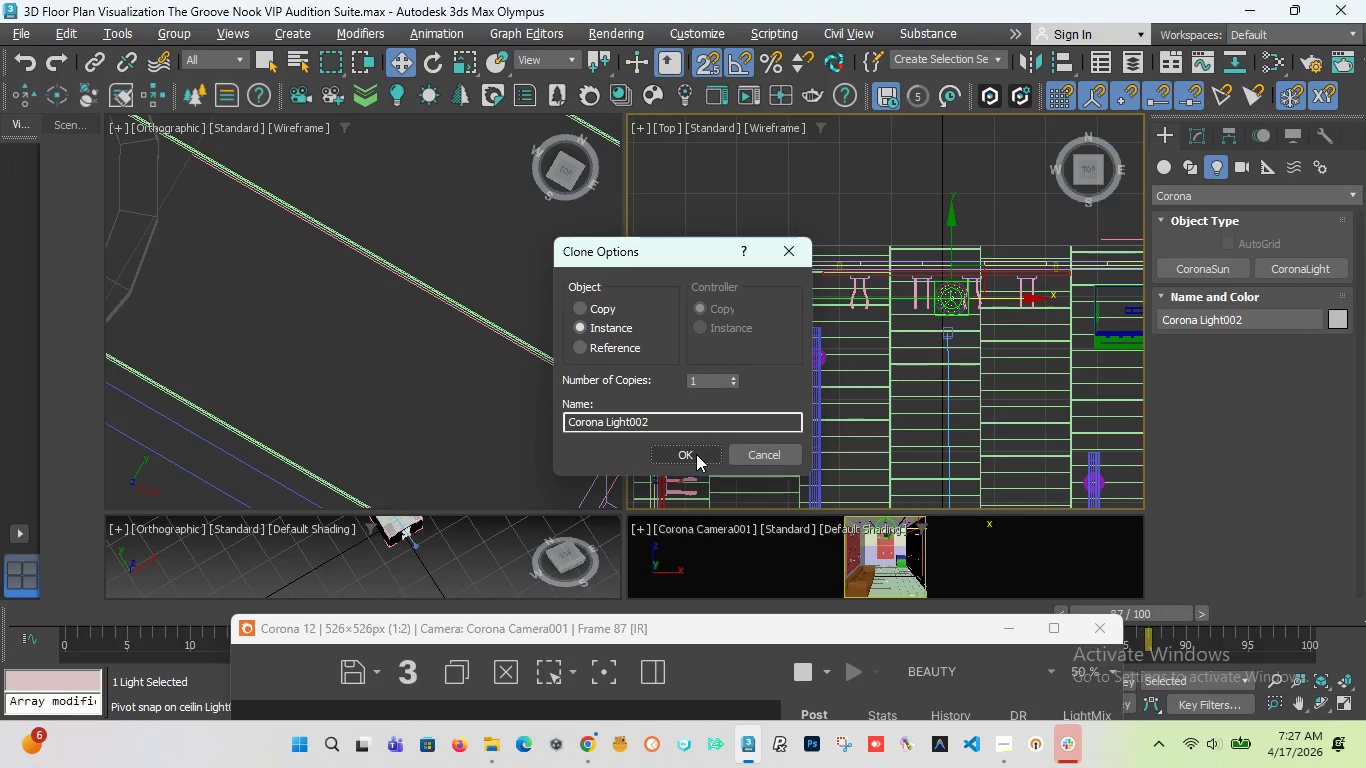 
left_click([696, 454])
 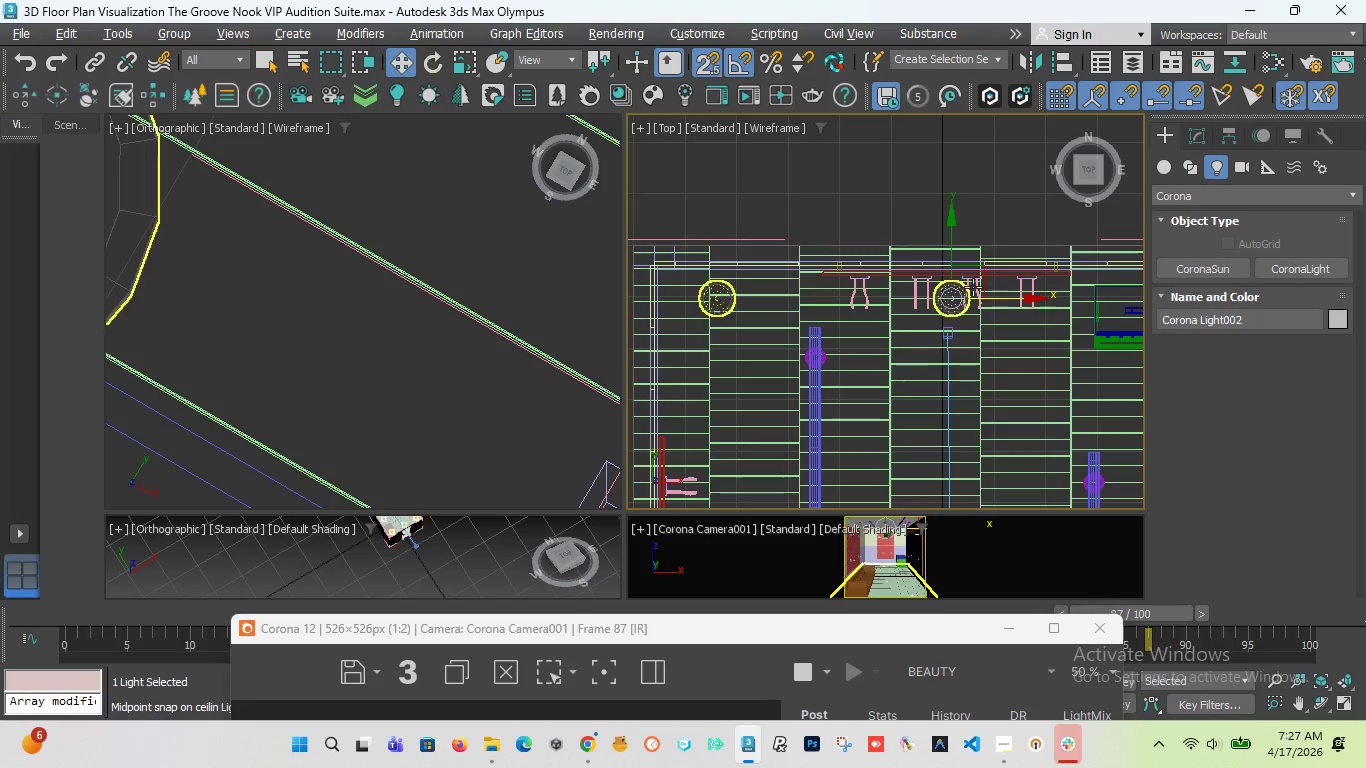 
scroll: coordinate [951, 287], scroll_direction: up, amount: 11.0
 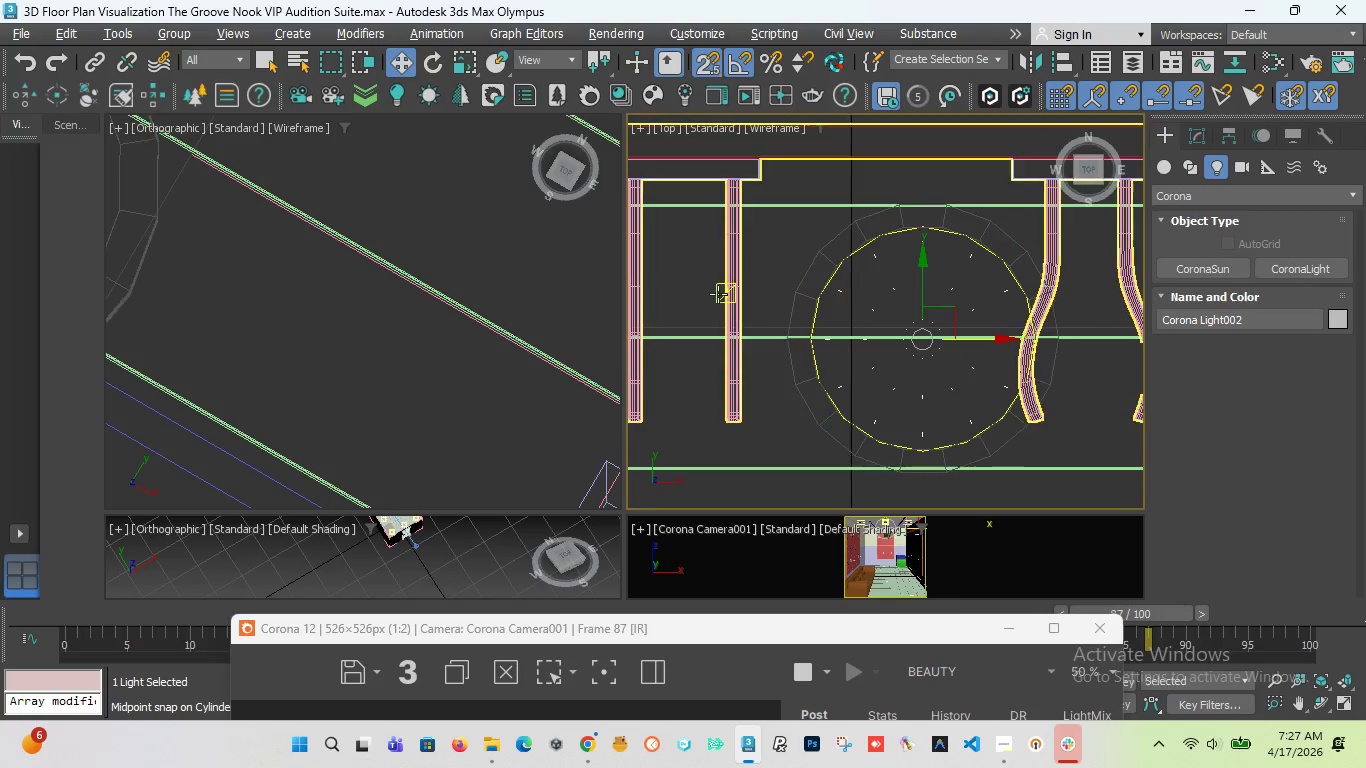 
scroll: coordinate [842, 326], scroll_direction: down, amount: 11.0
 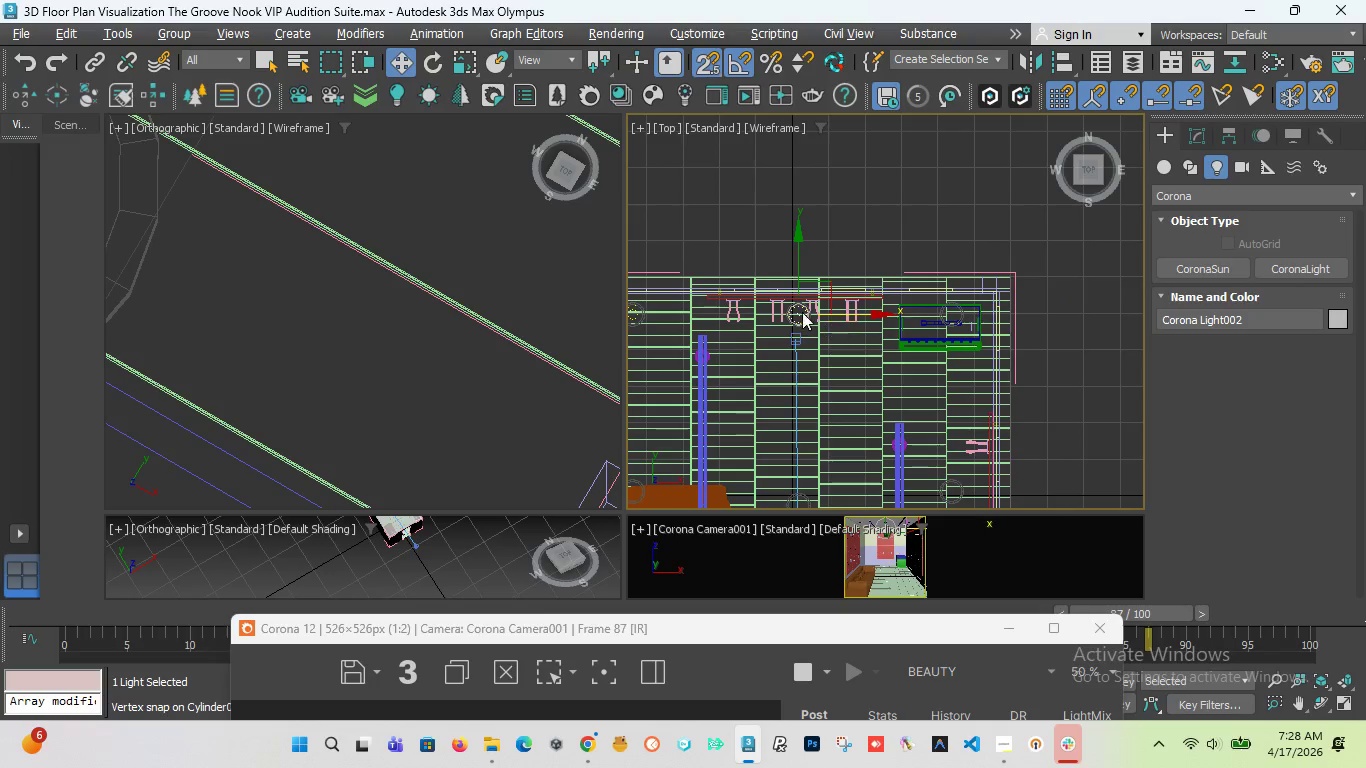 
scroll: coordinate [798, 310], scroll_direction: up, amount: 5.0
 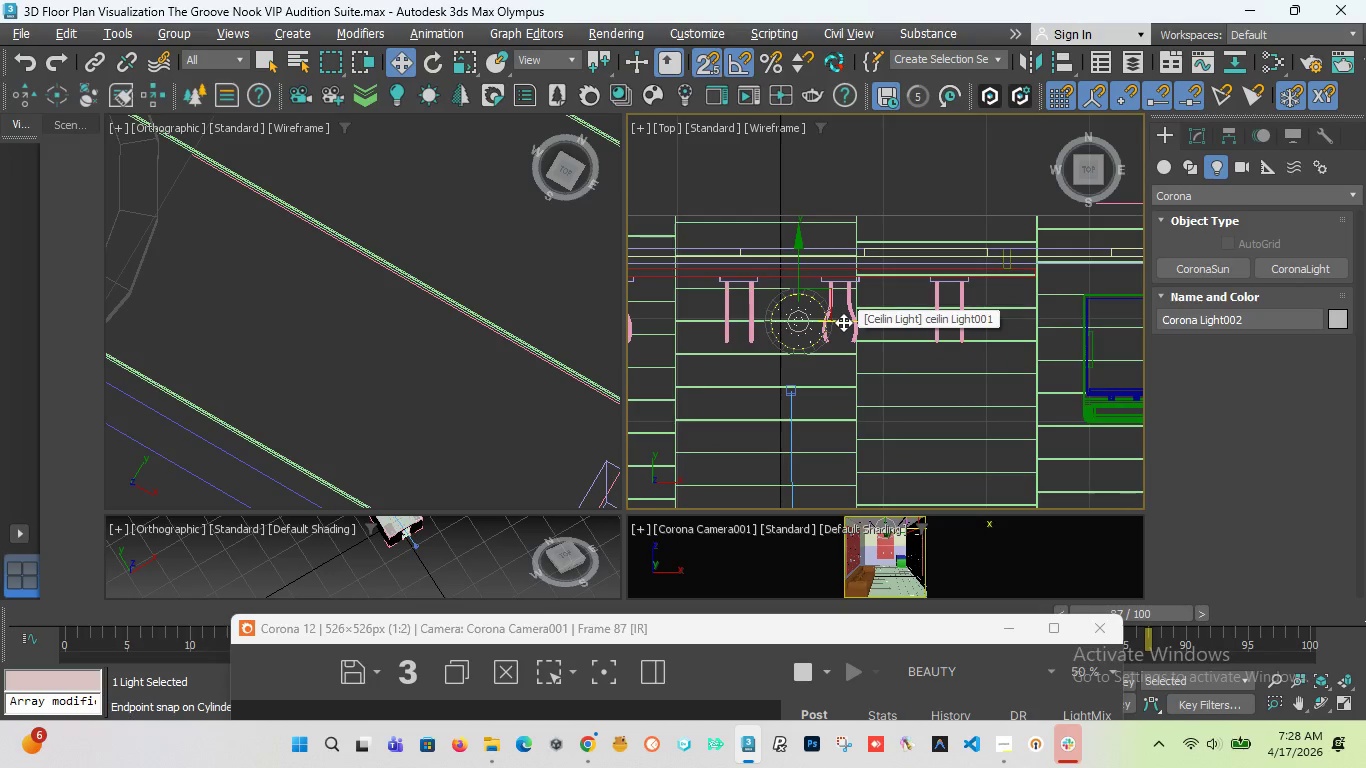 
scroll: coordinate [862, 321], scroll_direction: down, amount: 4.0
 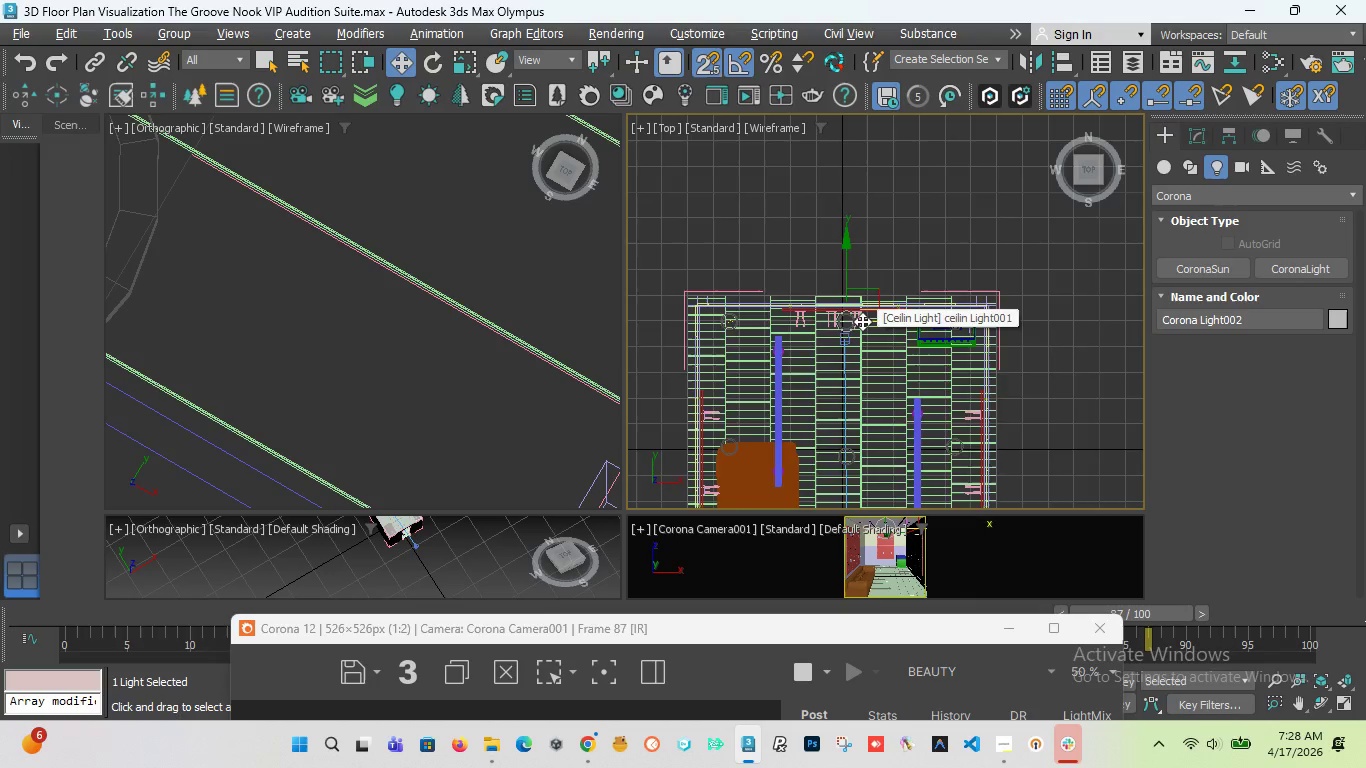 
scroll: coordinate [786, 279], scroll_direction: up, amount: 7.0
 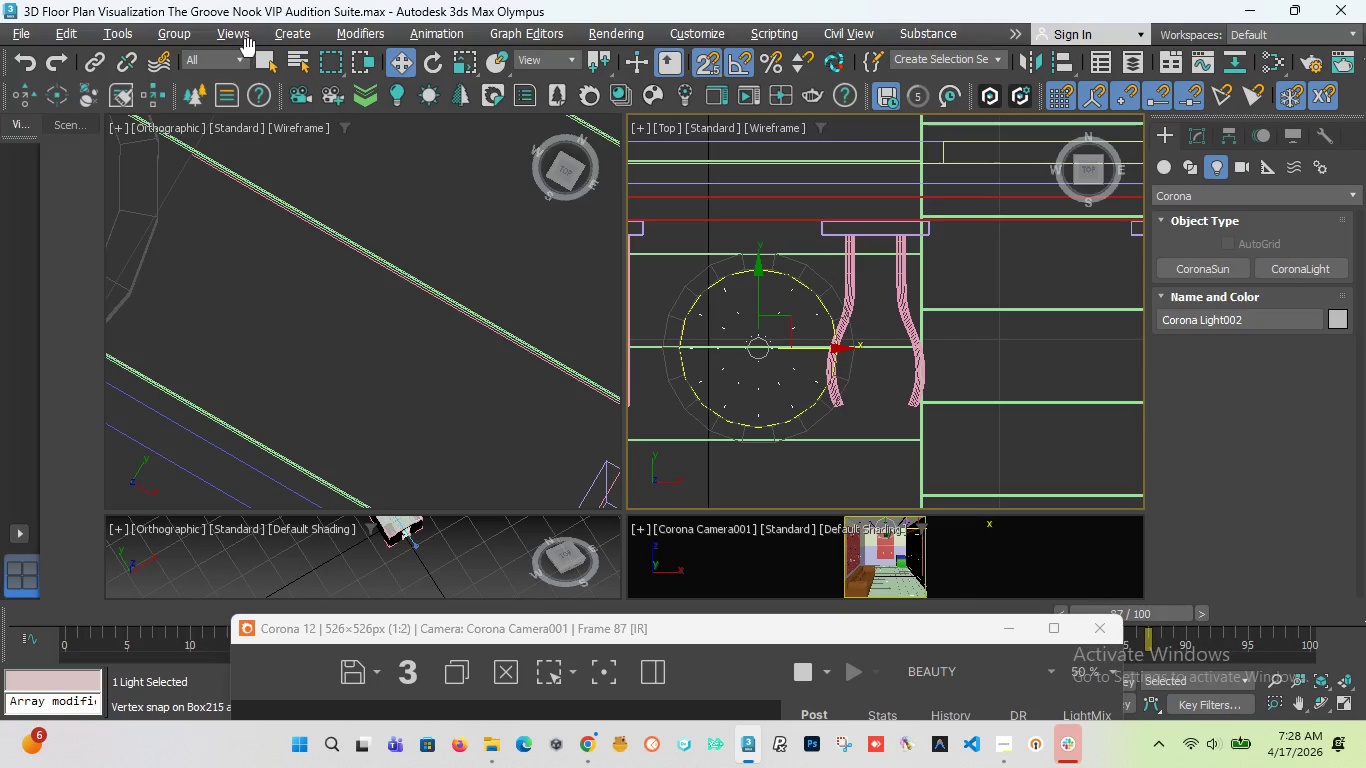 
left_click([245, 62])
 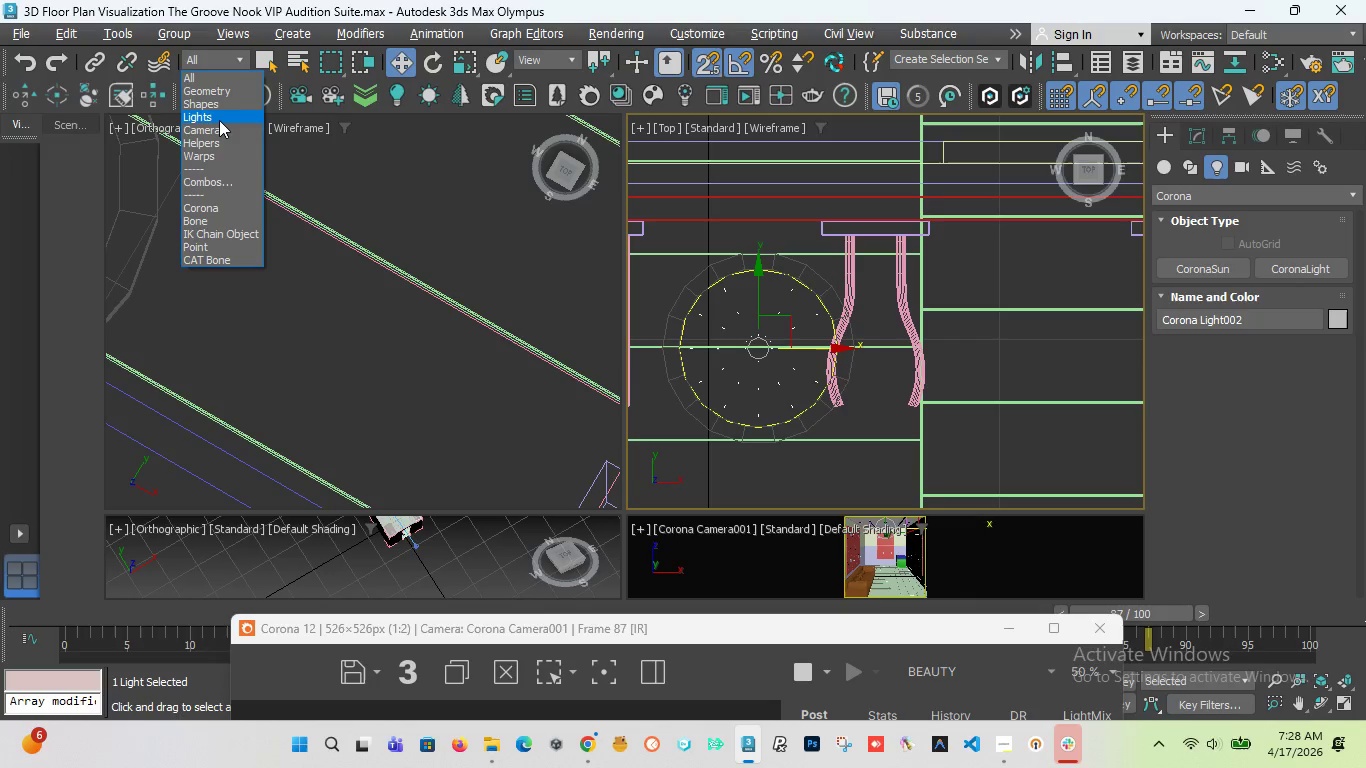 
left_click([219, 120])
 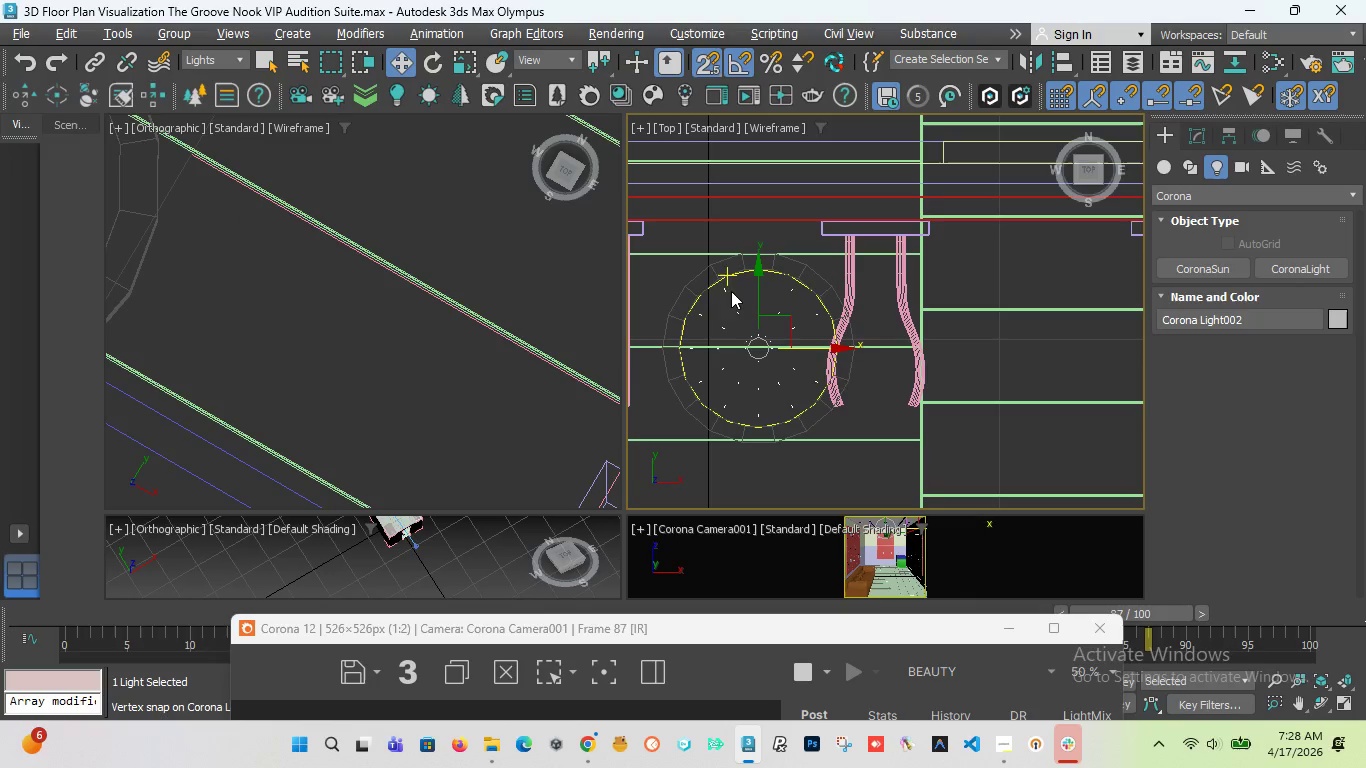 
left_click([712, 290])
 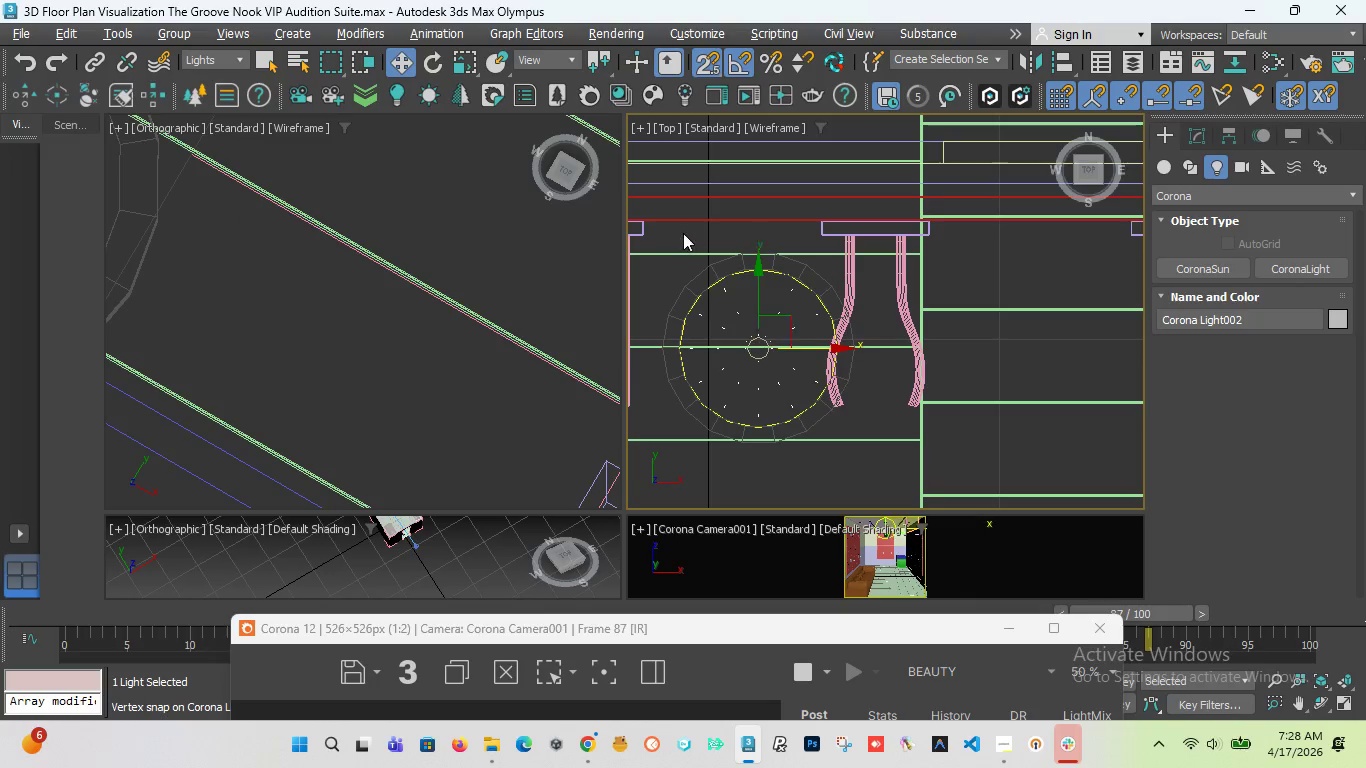 
left_click([685, 225])
 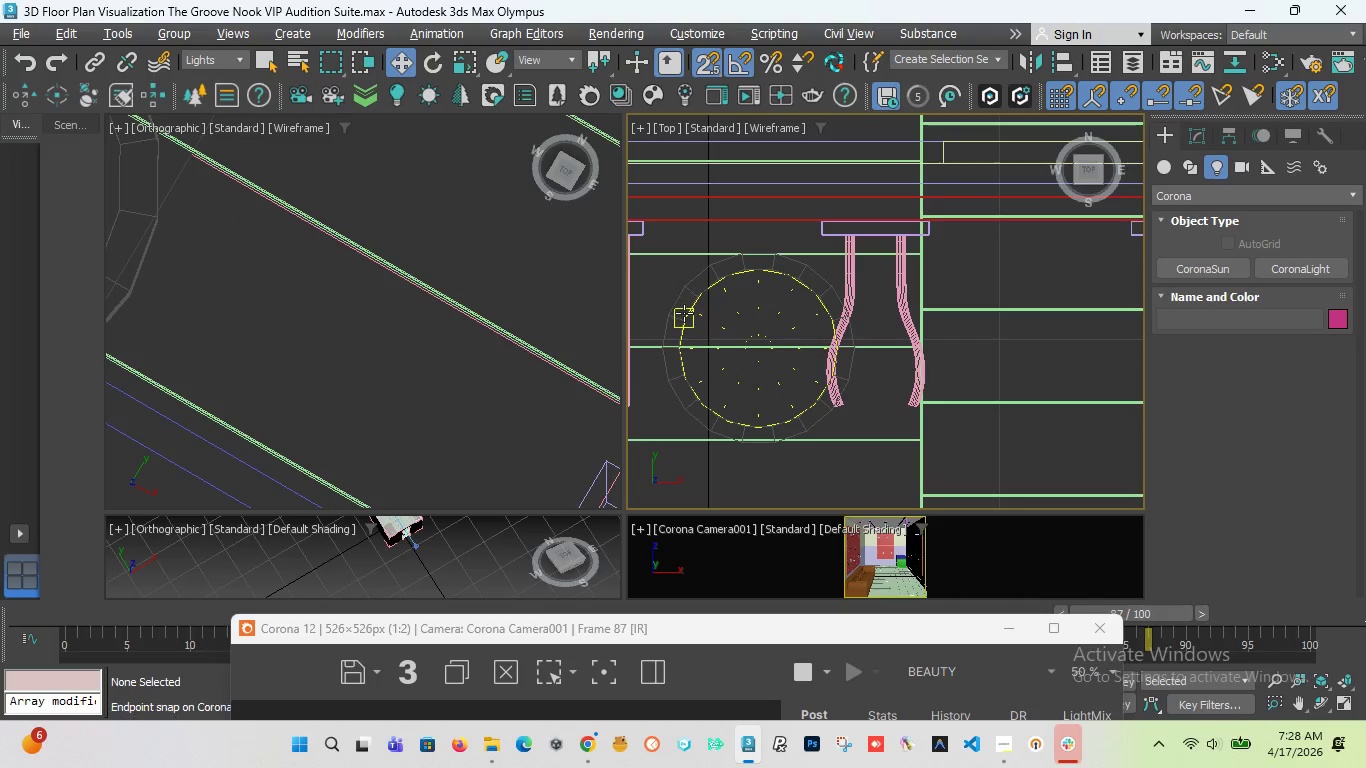 
left_click([684, 314])
 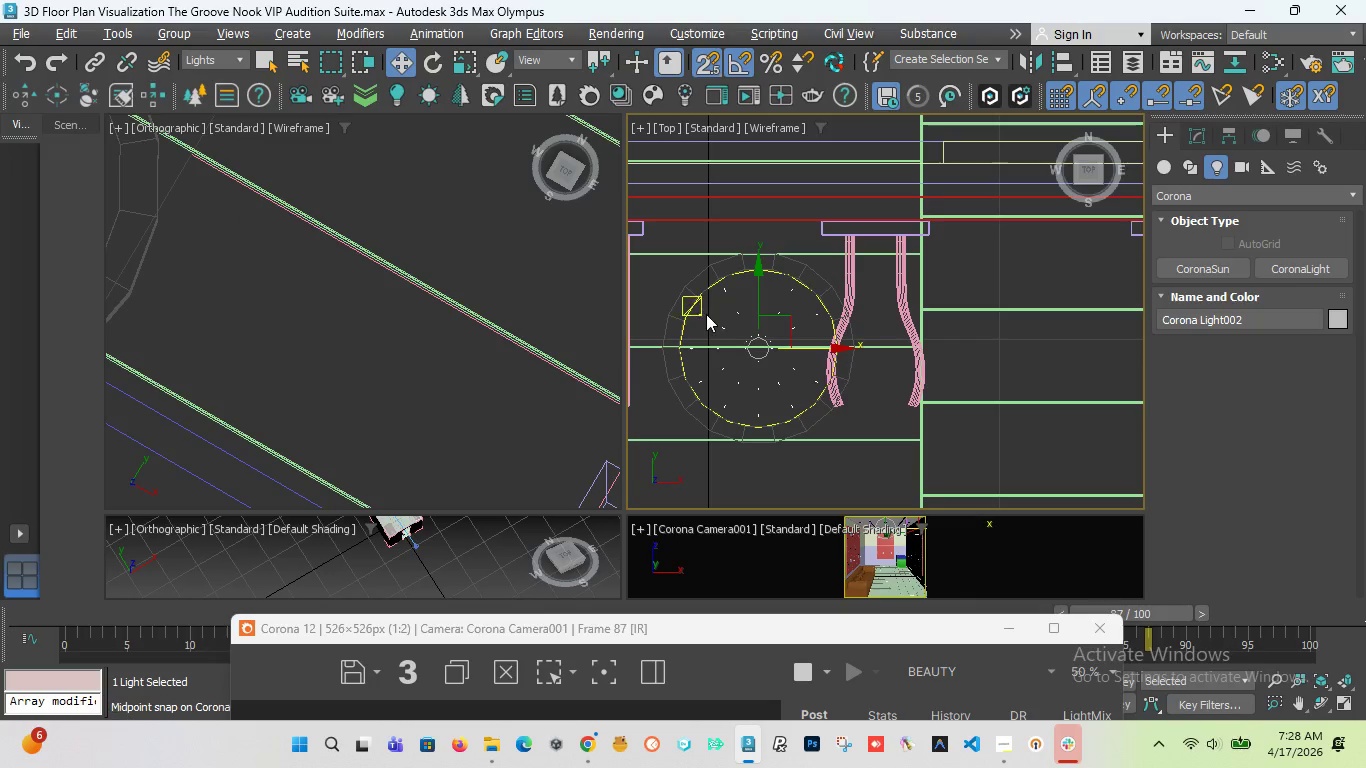 
scroll: coordinate [838, 330], scroll_direction: down, amount: 13.0
 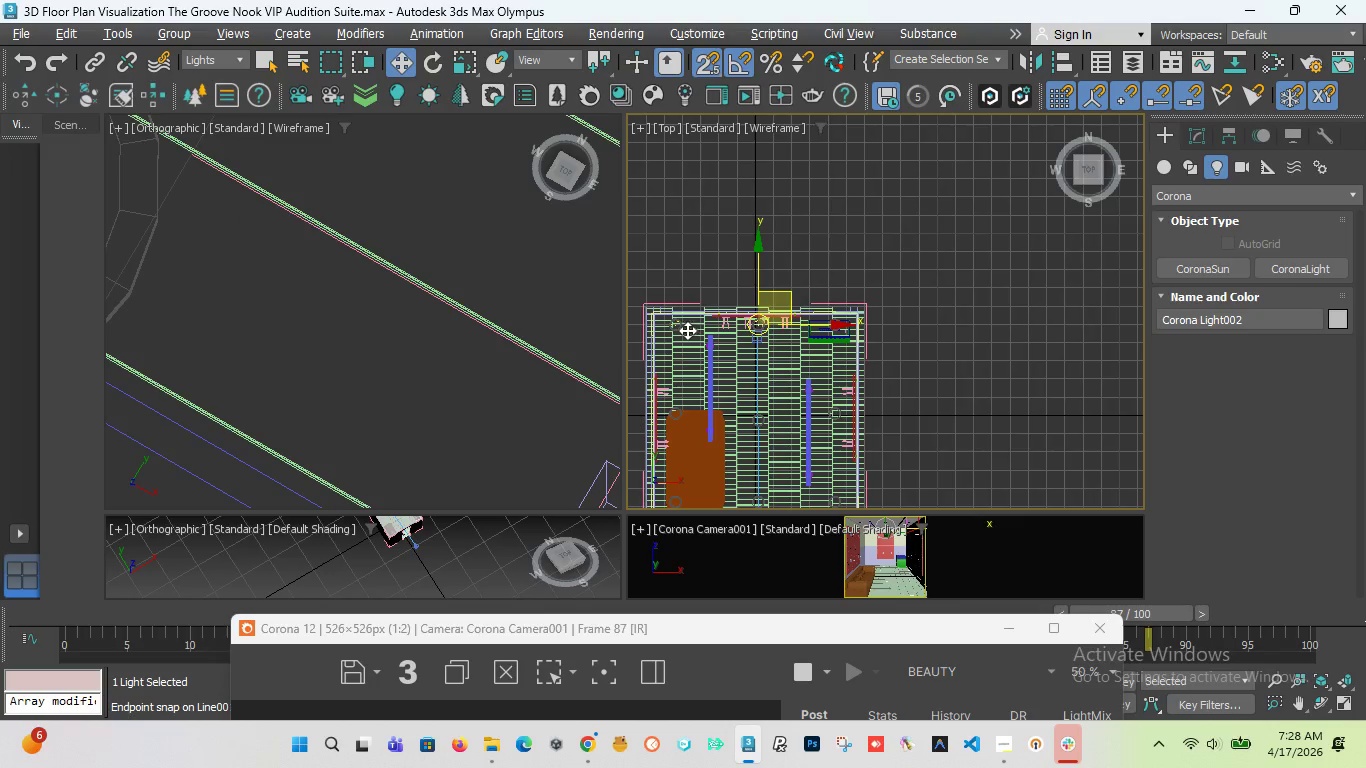 
scroll: coordinate [679, 324], scroll_direction: up, amount: 8.0
 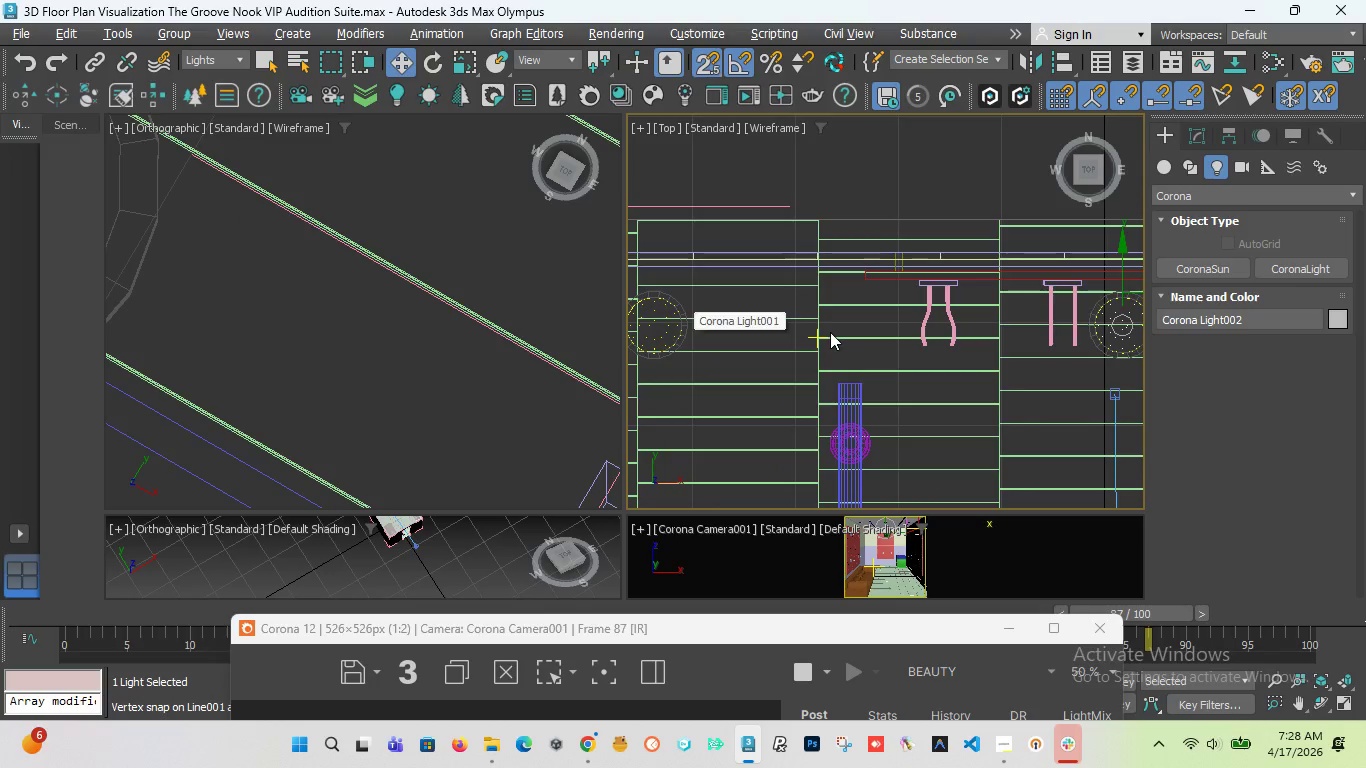 
scroll: coordinate [830, 332], scroll_direction: down, amount: 2.0
 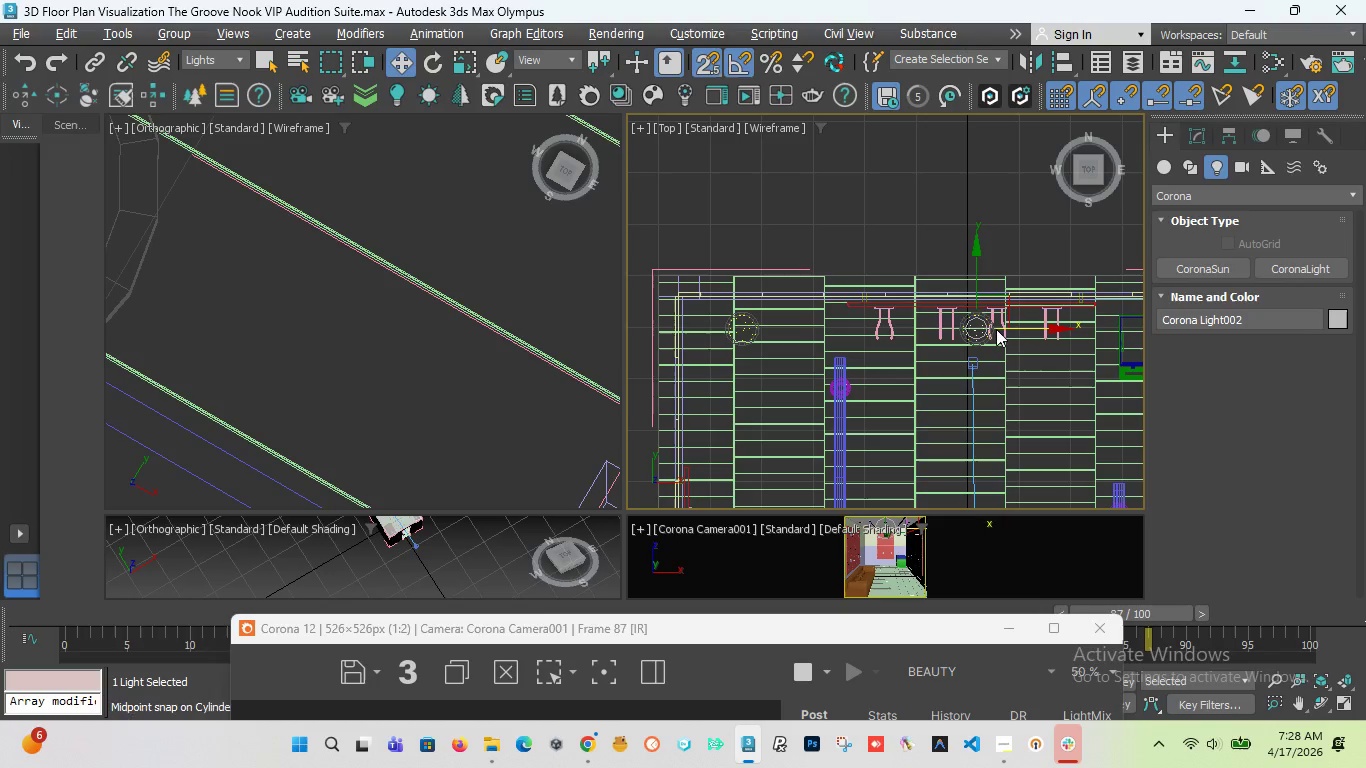 
hold_key(key=ShiftLeft, duration=2.12)
left_click_drag(start_coordinate=[1018, 324], to_coordinate=[1121, 329])
 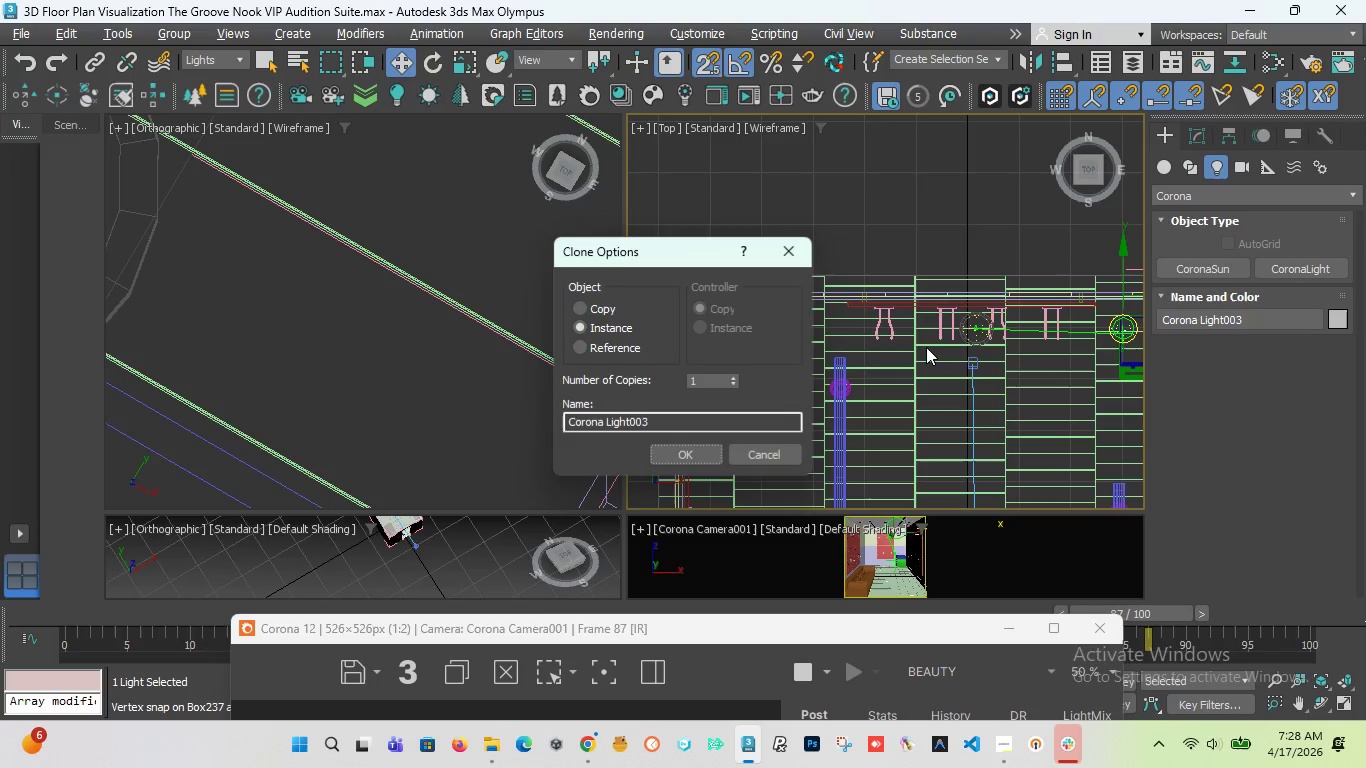 
scroll: coordinate [925, 347], scroll_direction: down, amount: 1.0
 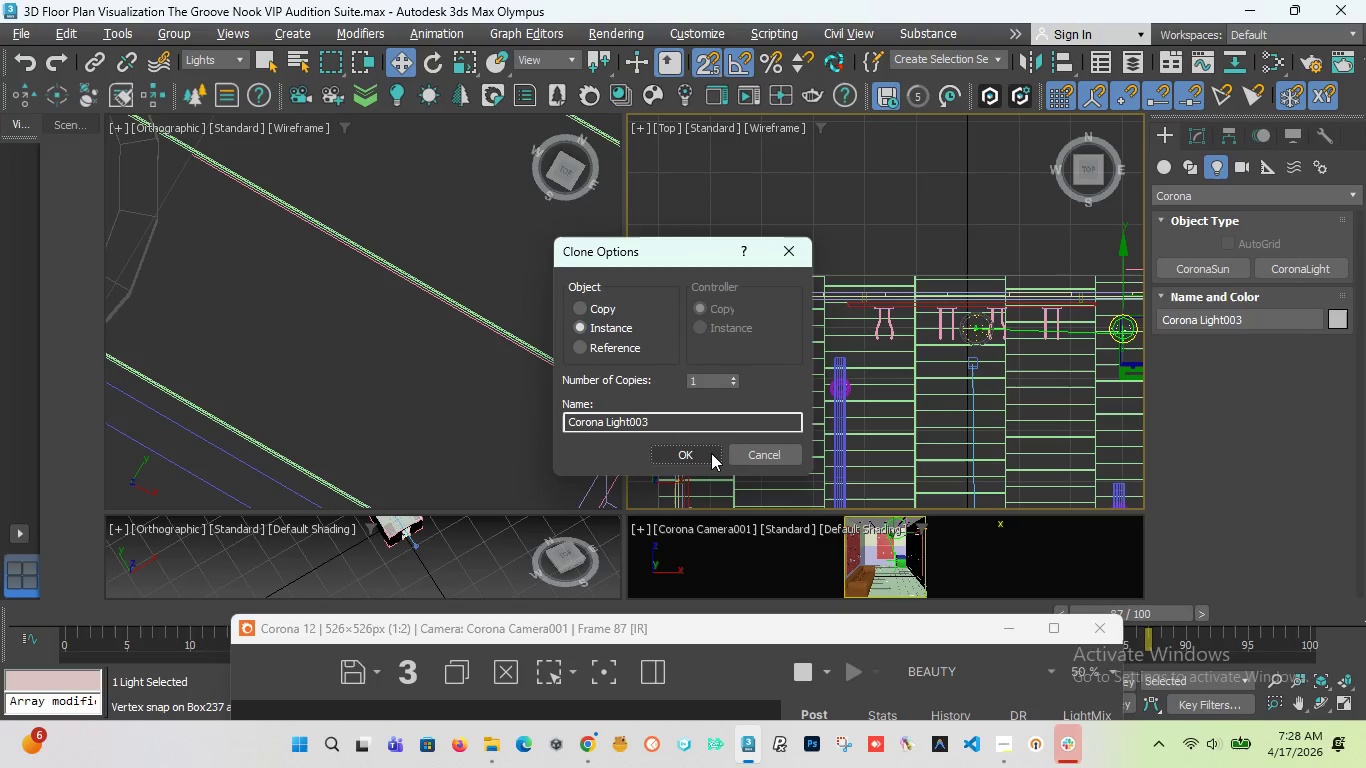 
left_click([710, 453])
 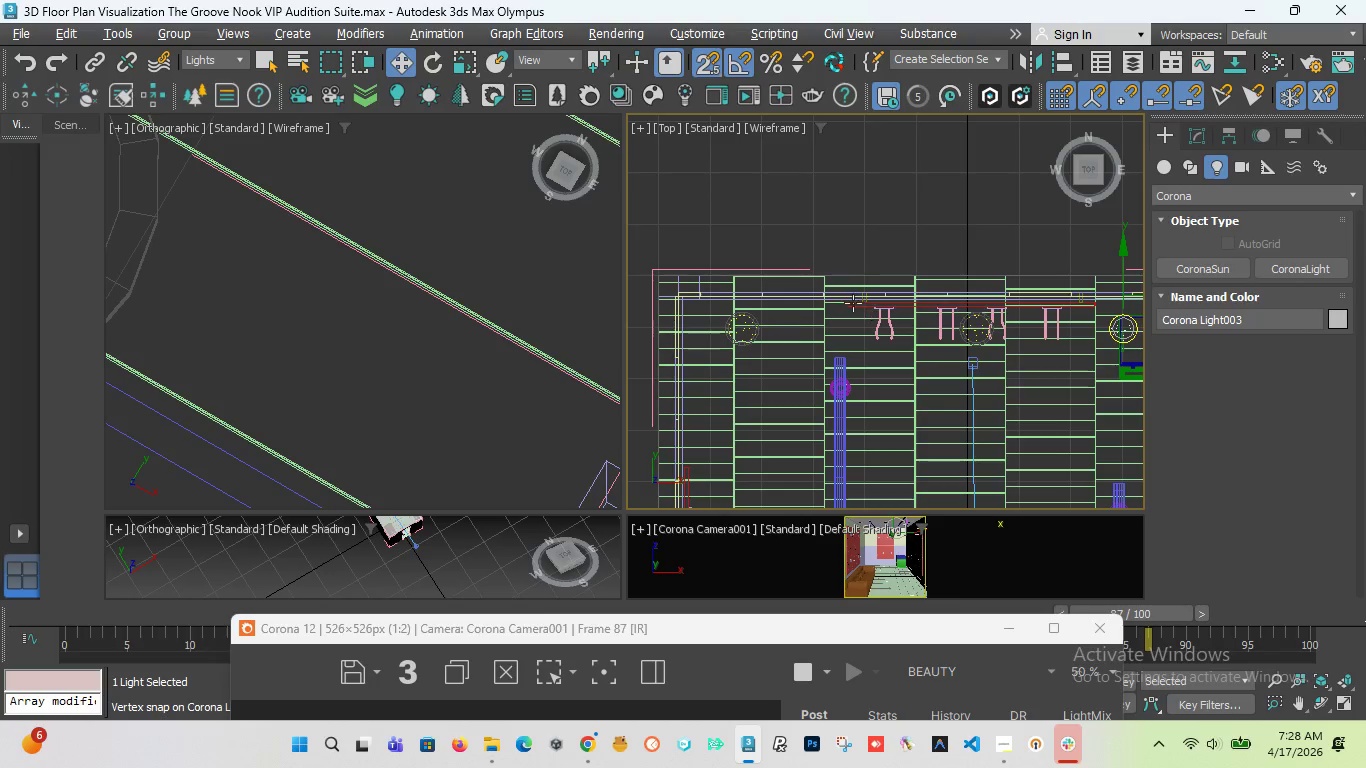 
scroll: coordinate [776, 320], scroll_direction: down, amount: 4.0
 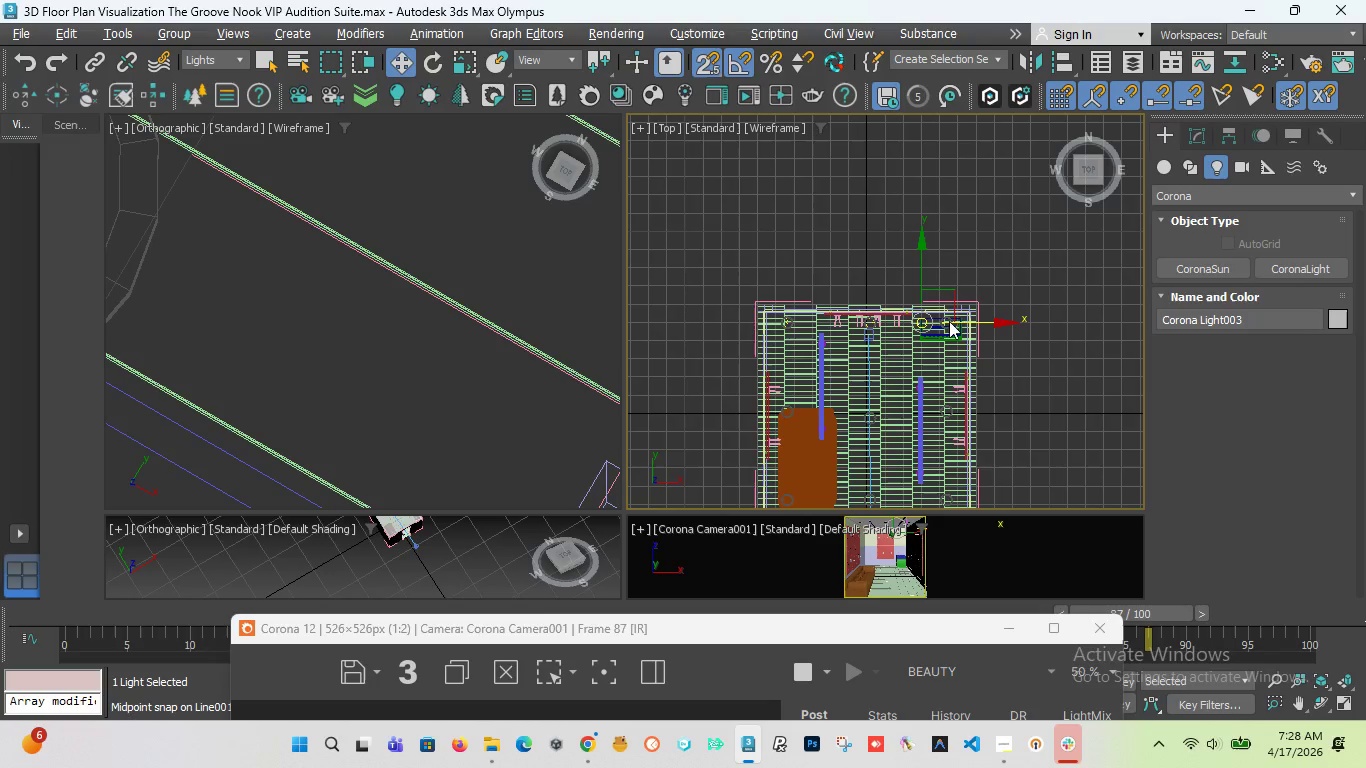 
scroll: coordinate [932, 324], scroll_direction: up, amount: 7.0
 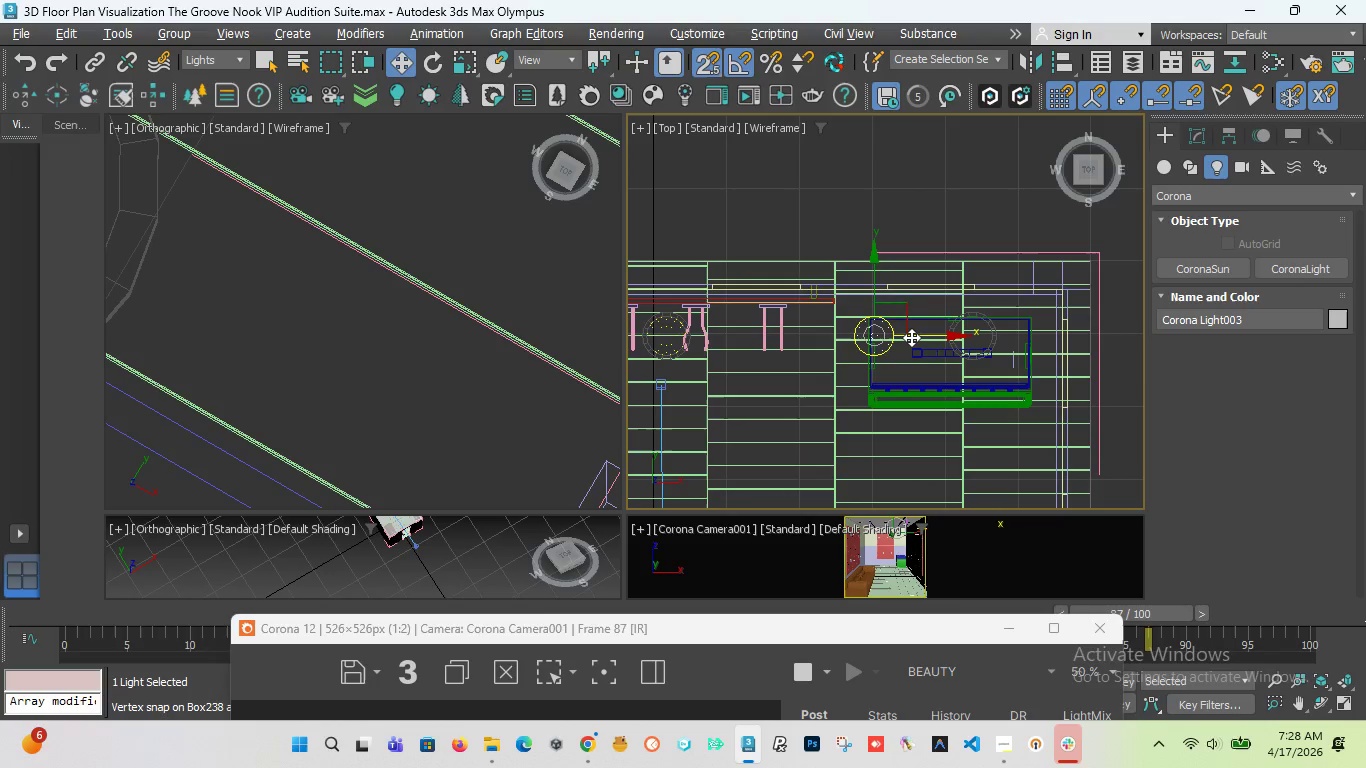 
left_click_drag(start_coordinate=[911, 337], to_coordinate=[973, 332])
 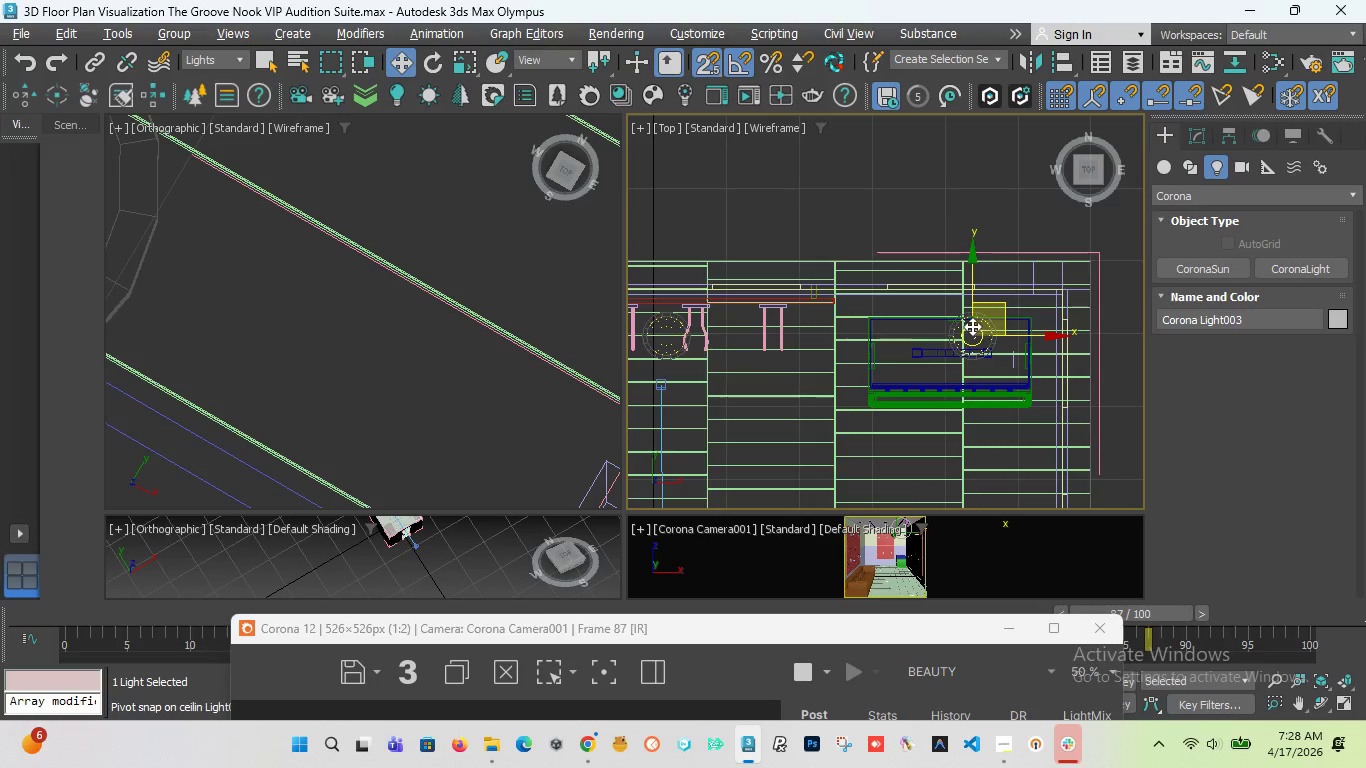 
scroll: coordinate [920, 334], scroll_direction: up, amount: 9.0
 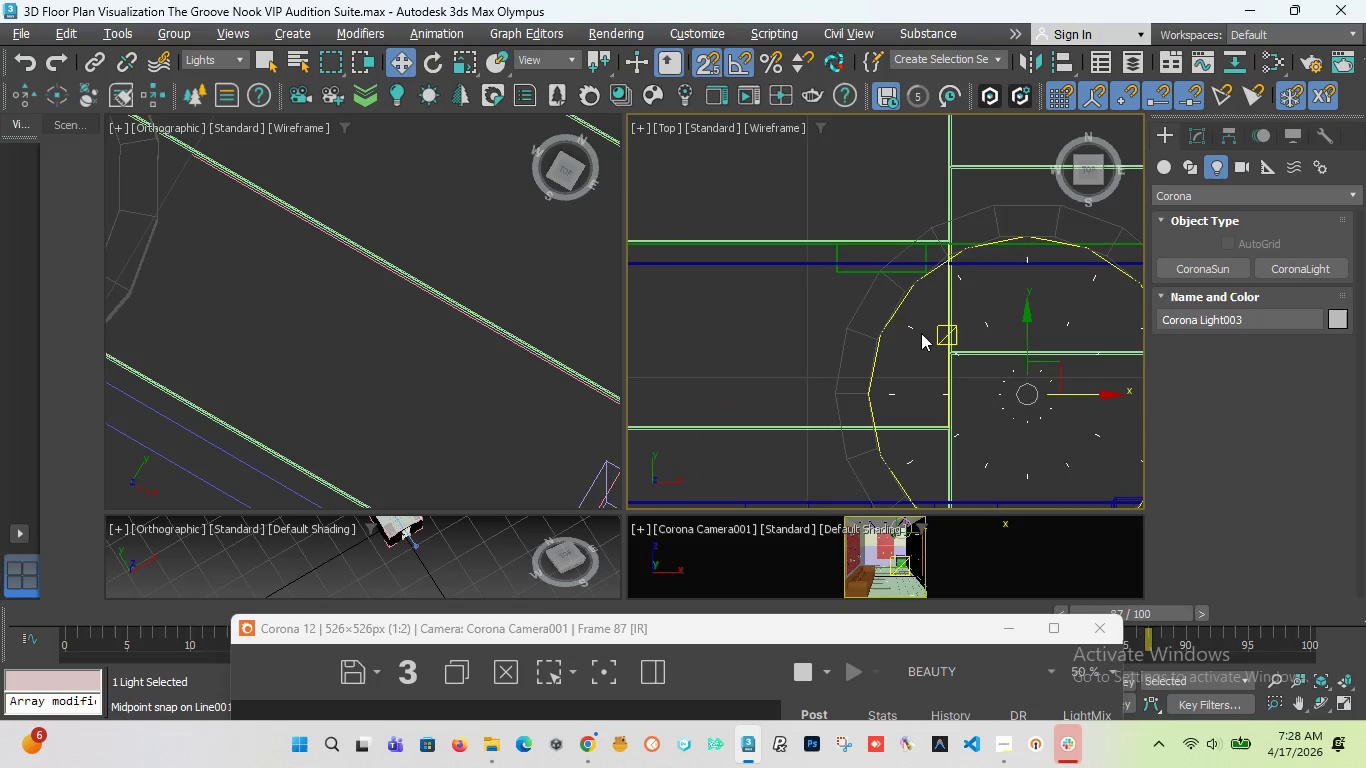 
scroll: coordinate [921, 332], scroll_direction: down, amount: 12.0
 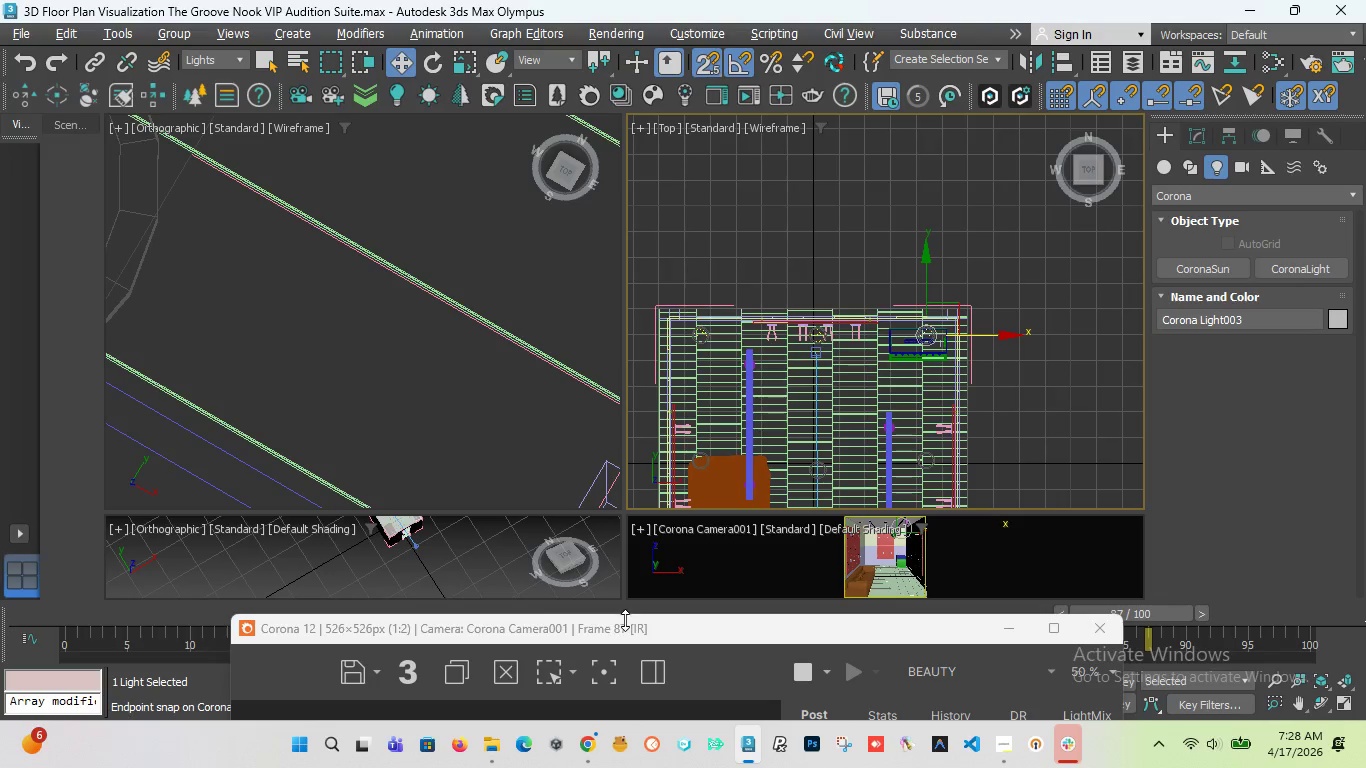 
left_click_drag(start_coordinate=[625, 630], to_coordinate=[598, 233])
 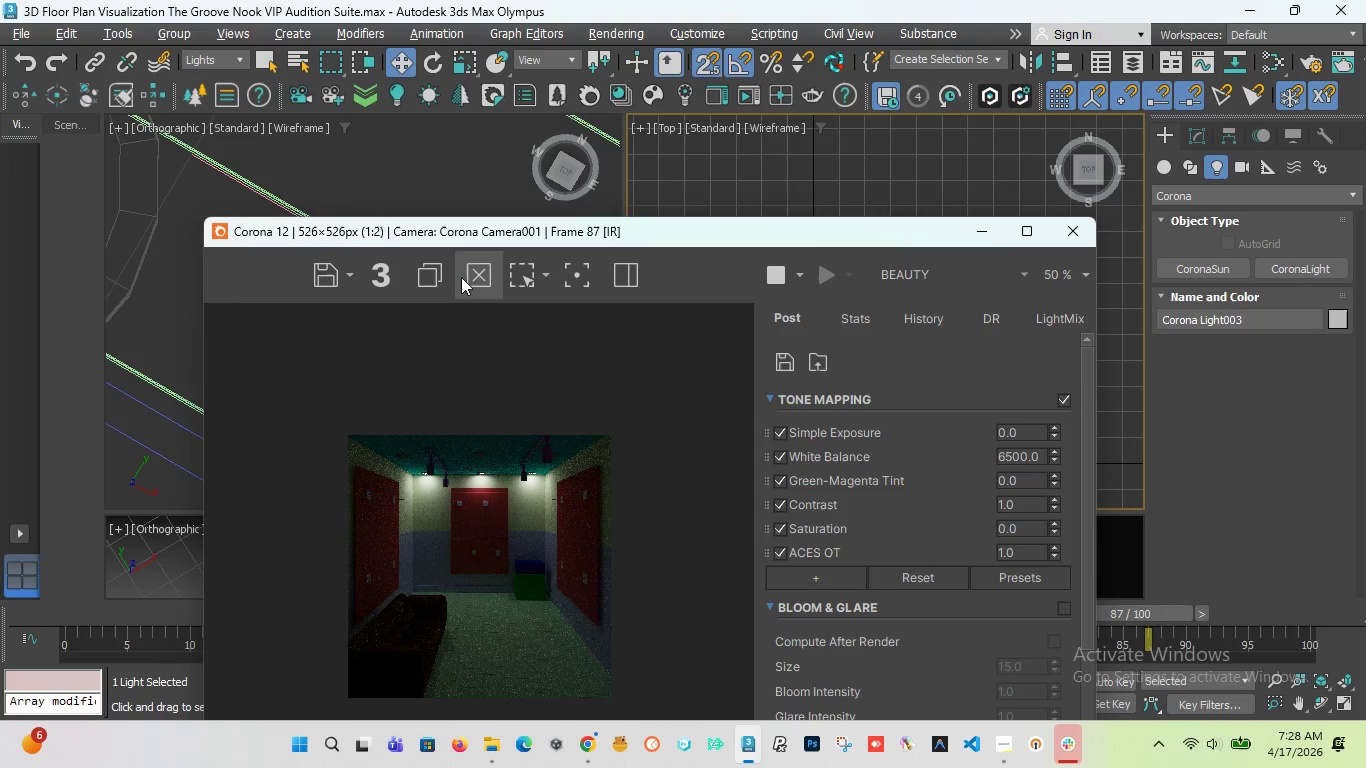 
left_click_drag(start_coordinate=[470, 231], to_coordinate=[470, 178])
 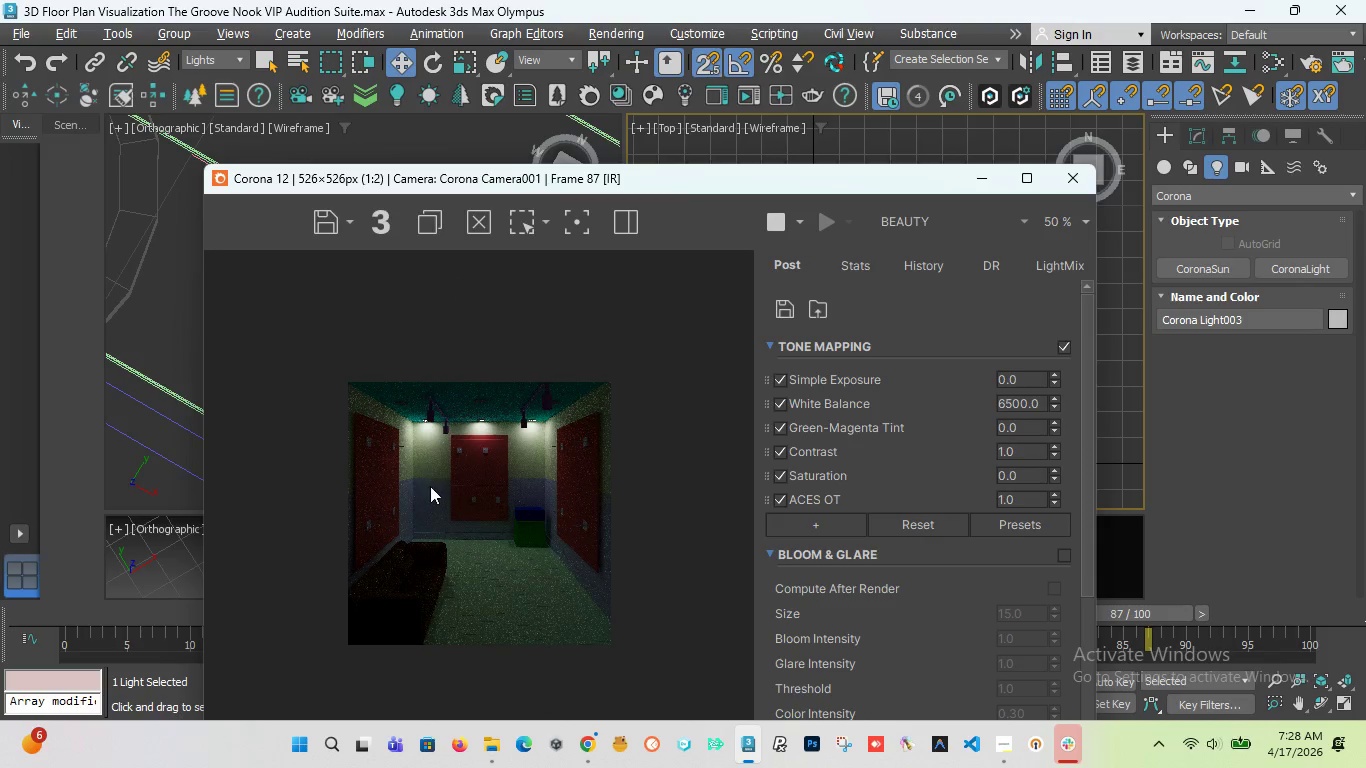 
scroll: coordinate [430, 486], scroll_direction: up, amount: 1.0
 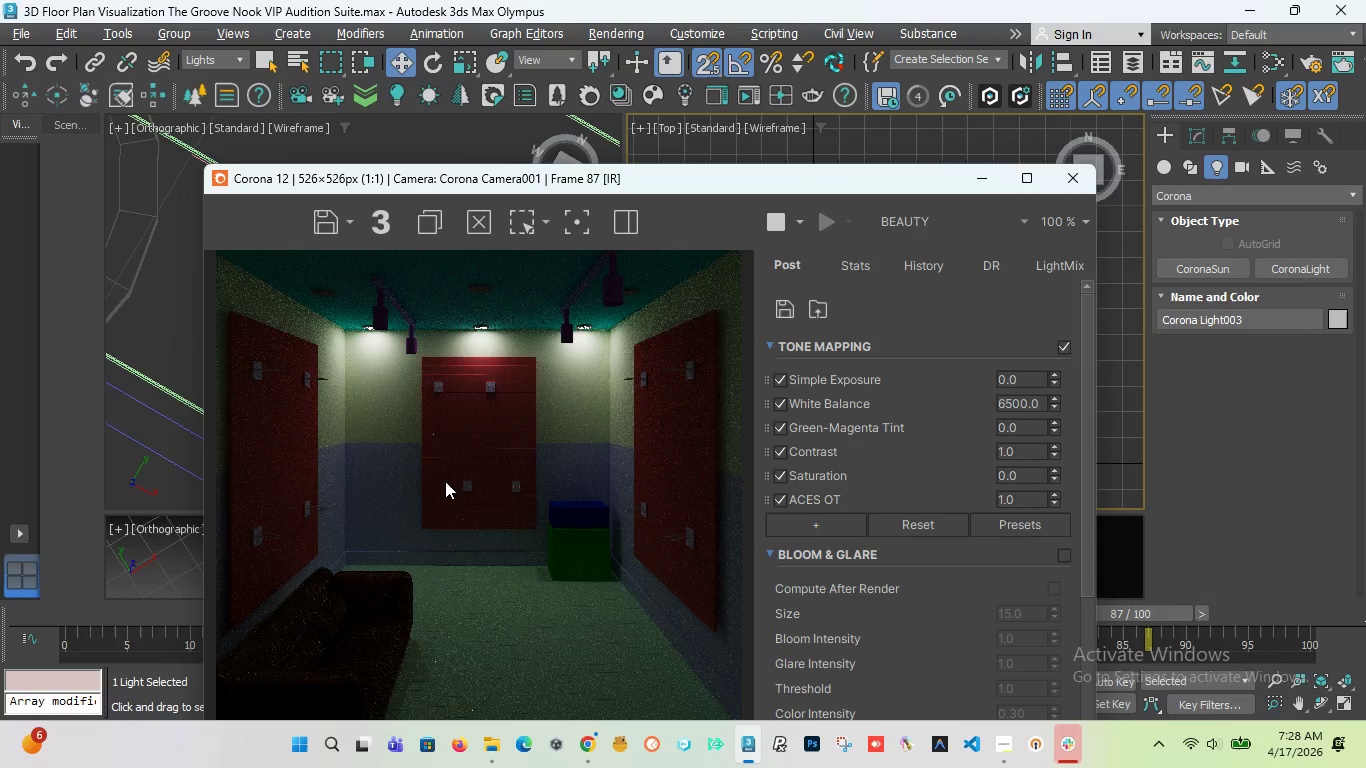 
wait(5.27)
 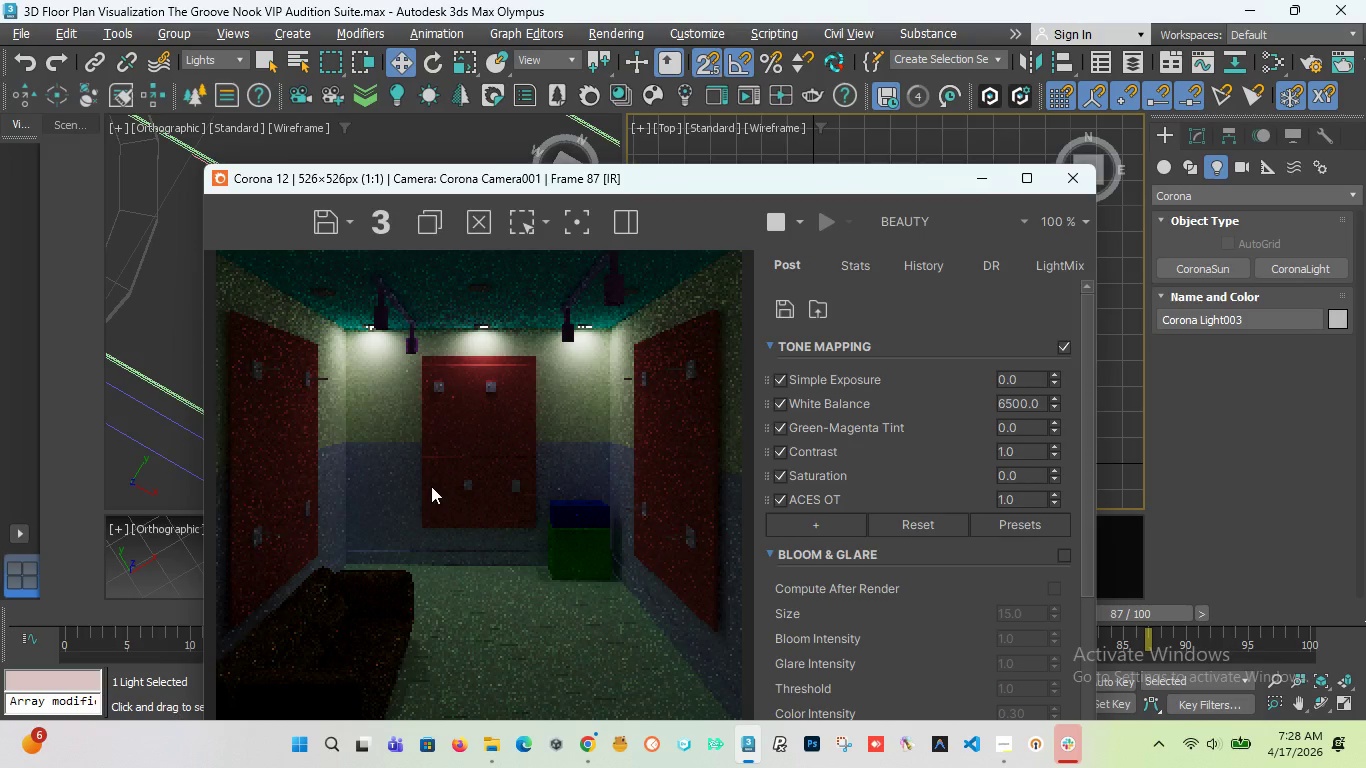 
scroll: coordinate [426, 381], scroll_direction: up, amount: 2.0
 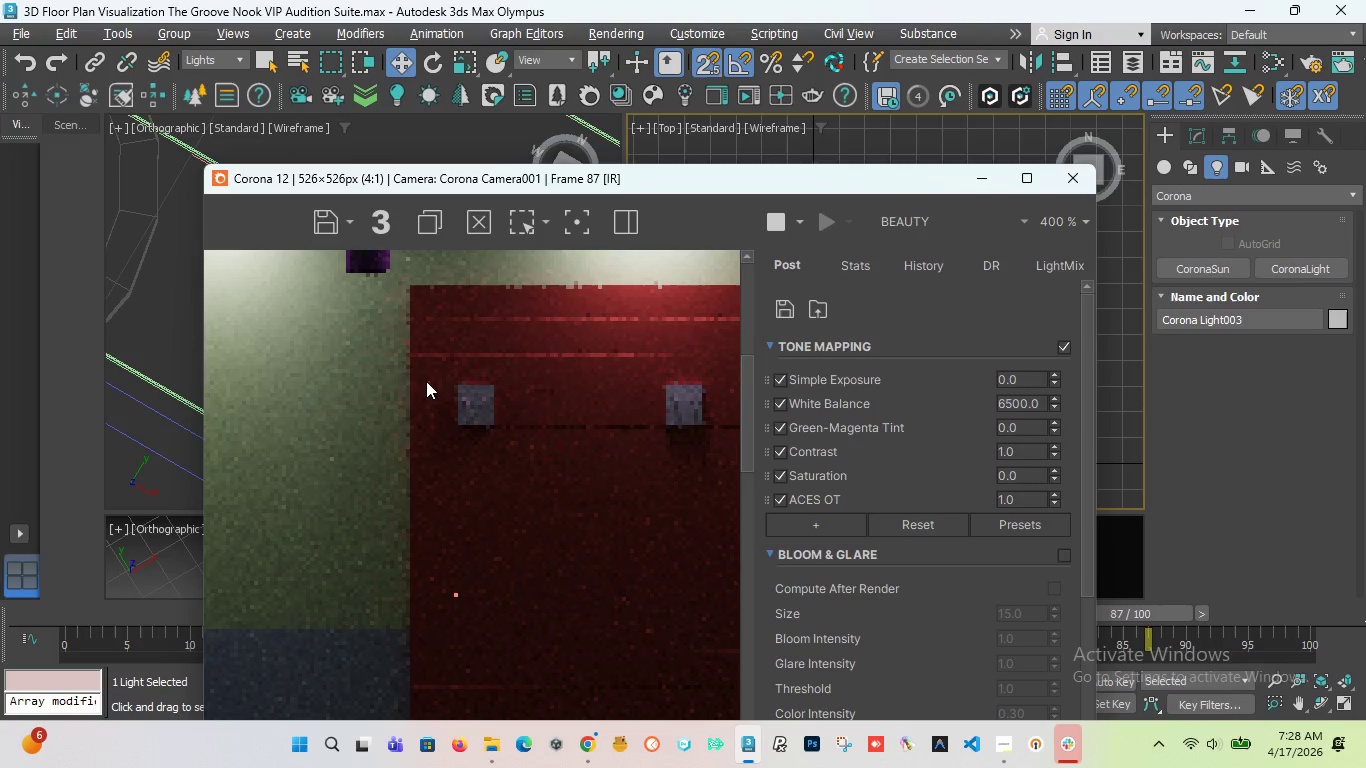 
scroll: coordinate [569, 398], scroll_direction: down, amount: 3.0
 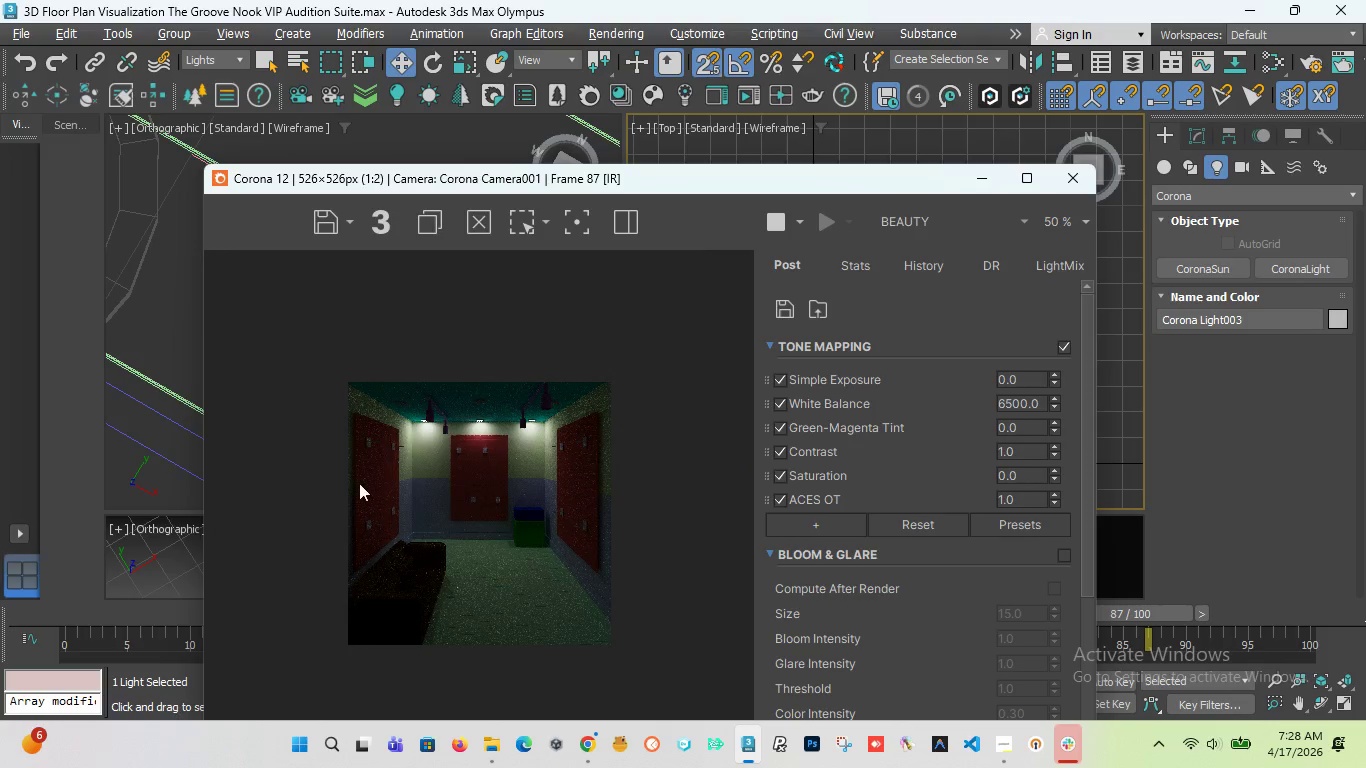 
scroll: coordinate [344, 490], scroll_direction: up, amount: 2.0
 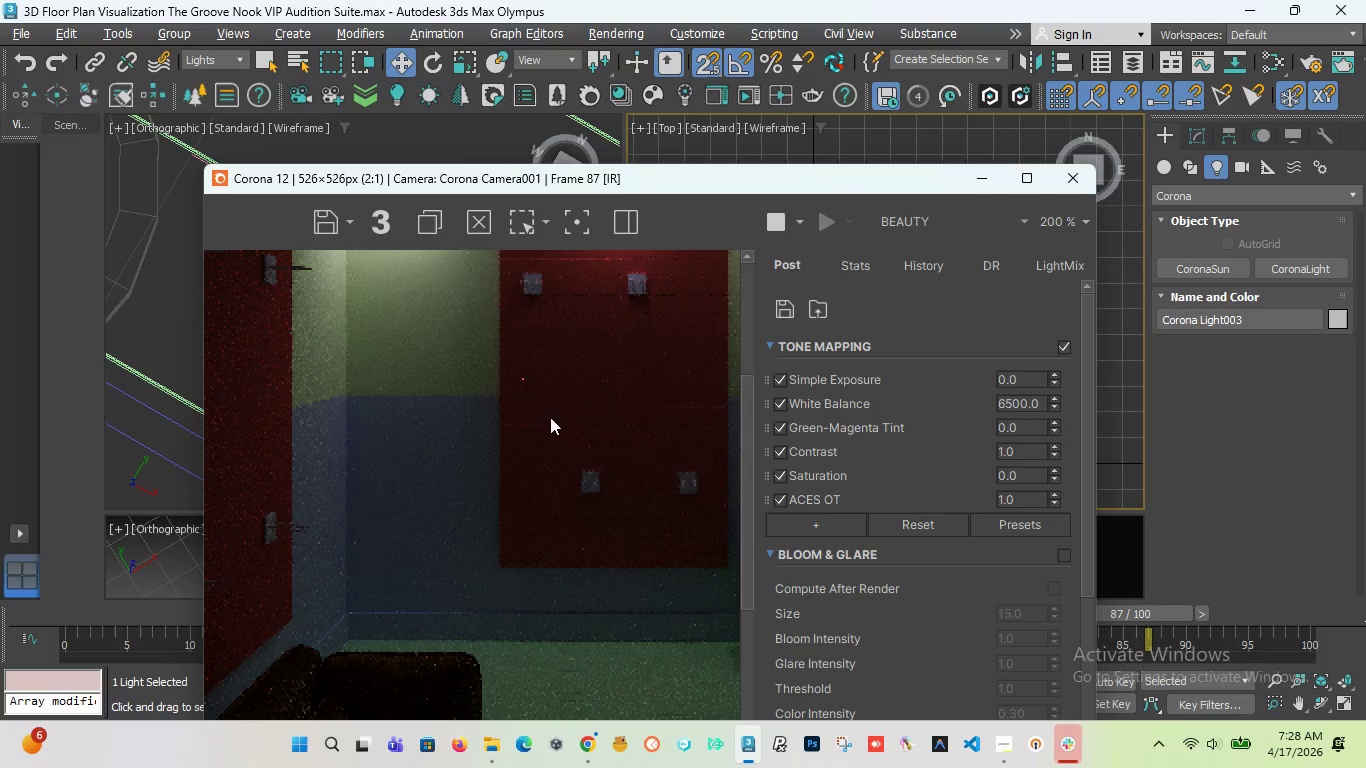 
scroll: coordinate [511, 413], scroll_direction: down, amount: 1.0
 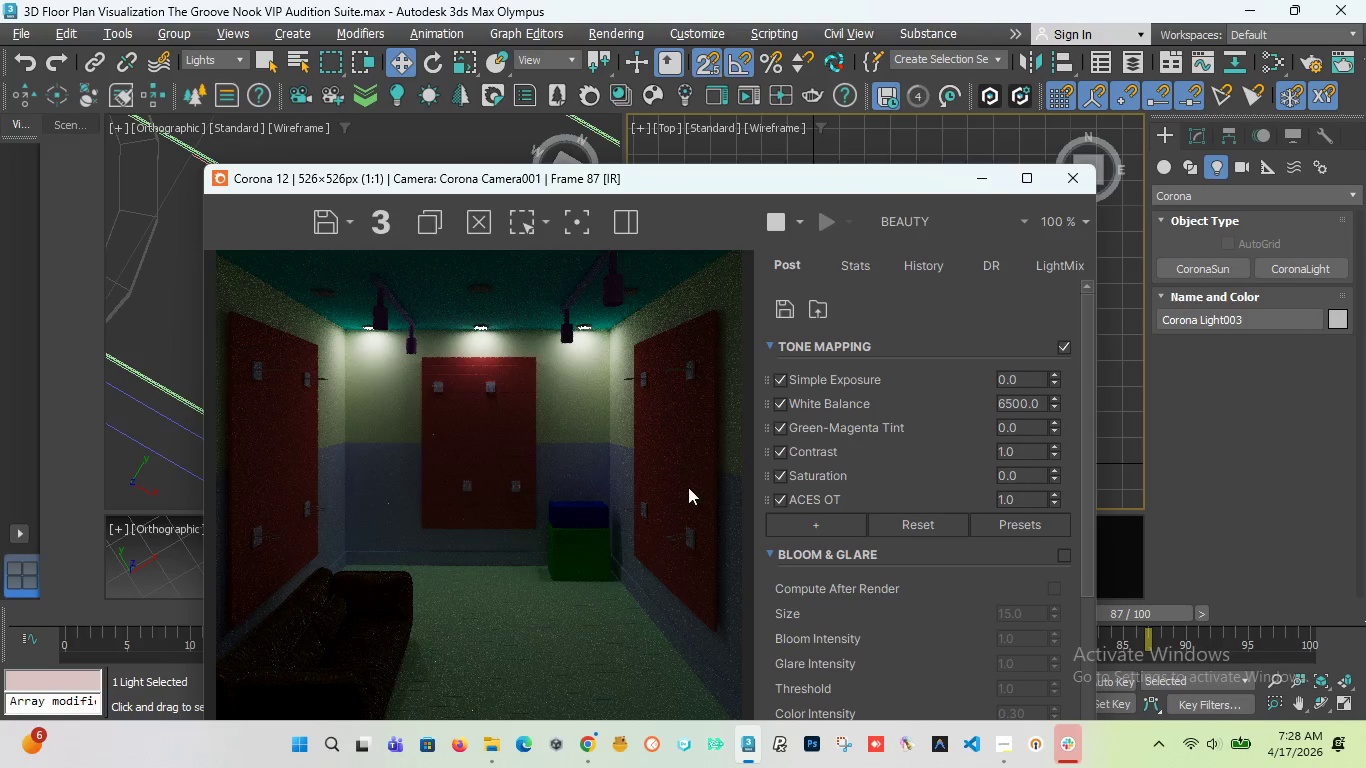 
scroll: coordinate [689, 514], scroll_direction: up, amount: 2.0
 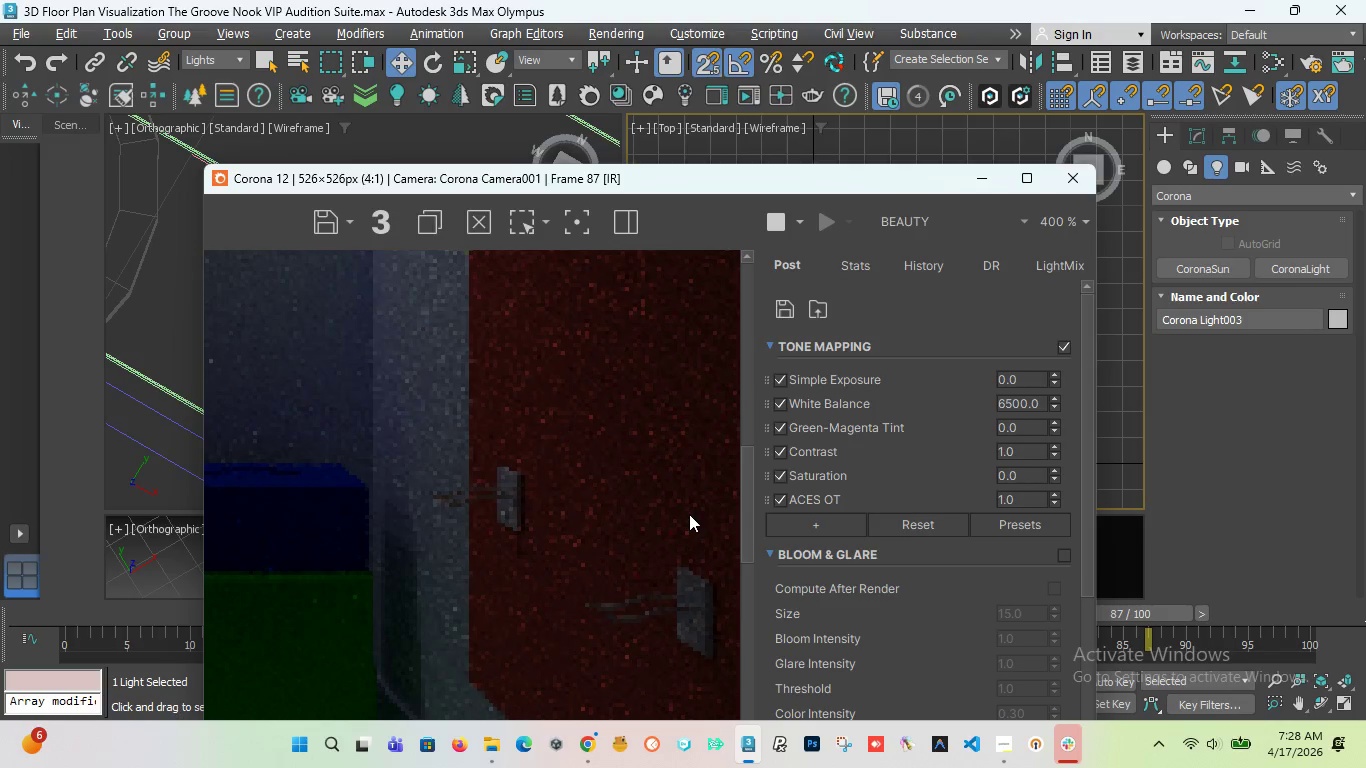 
scroll: coordinate [689, 514], scroll_direction: down, amount: 2.0
 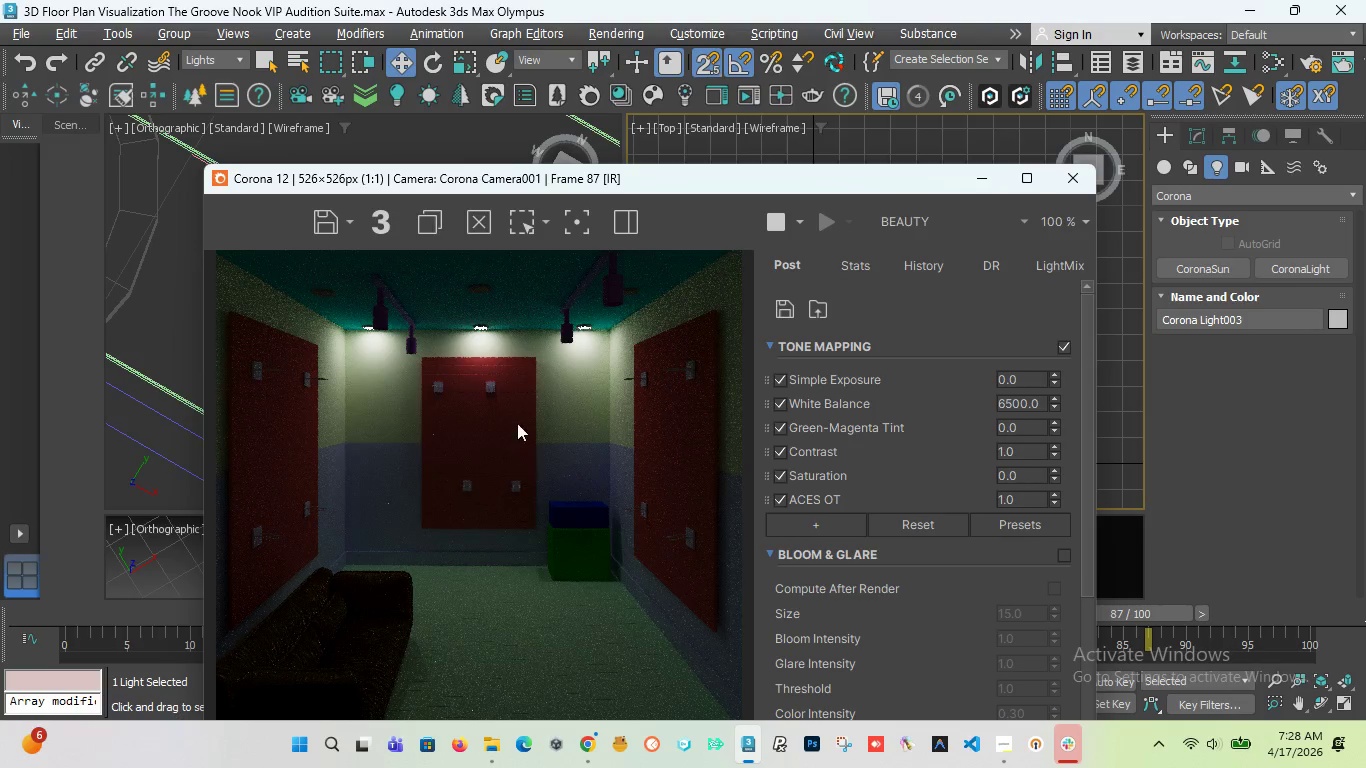 
scroll: coordinate [499, 401], scroll_direction: up, amount: 1.0
 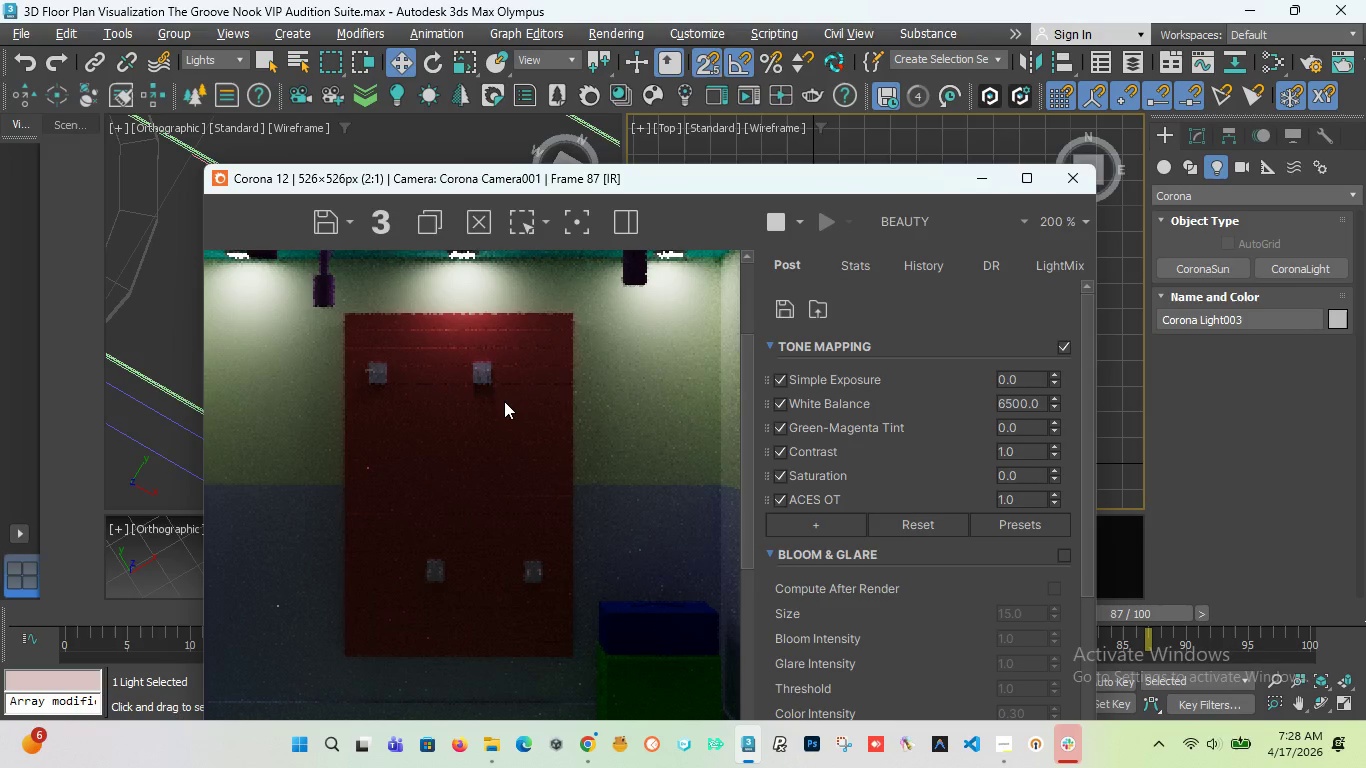 
scroll: coordinate [506, 401], scroll_direction: down, amount: 1.0
 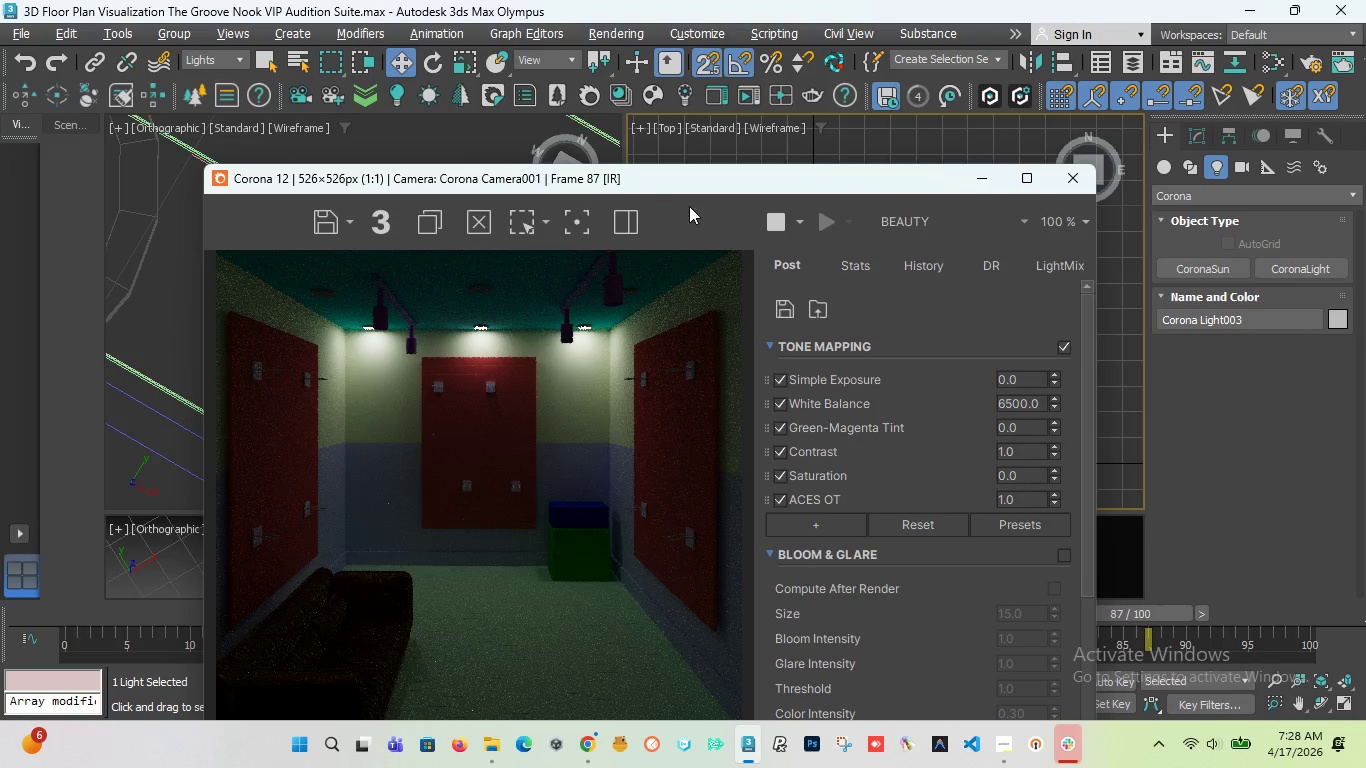 
left_click_drag(start_coordinate=[648, 185], to_coordinate=[669, 629])
 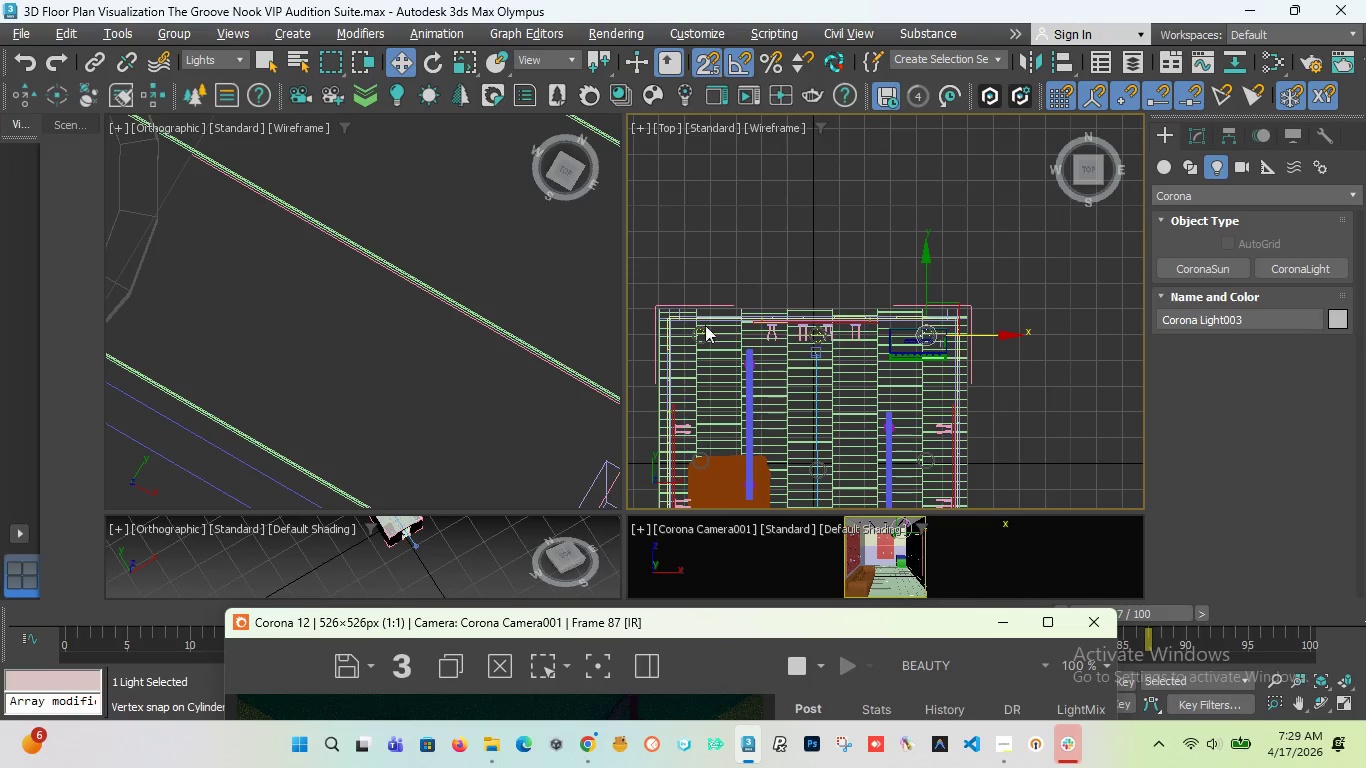 
left_click_drag(start_coordinate=[664, 282], to_coordinate=[1050, 379])
 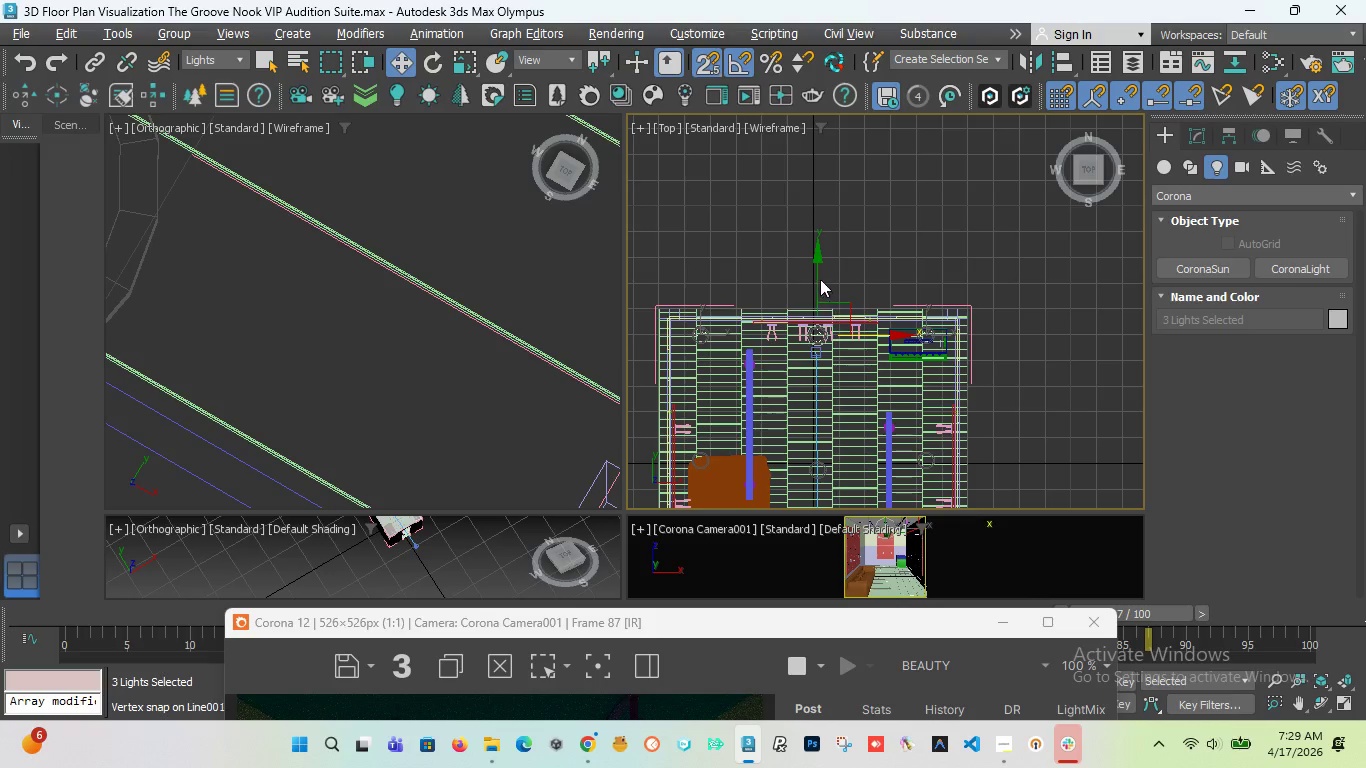 
scroll: coordinate [820, 291], scroll_direction: down, amount: 2.0
 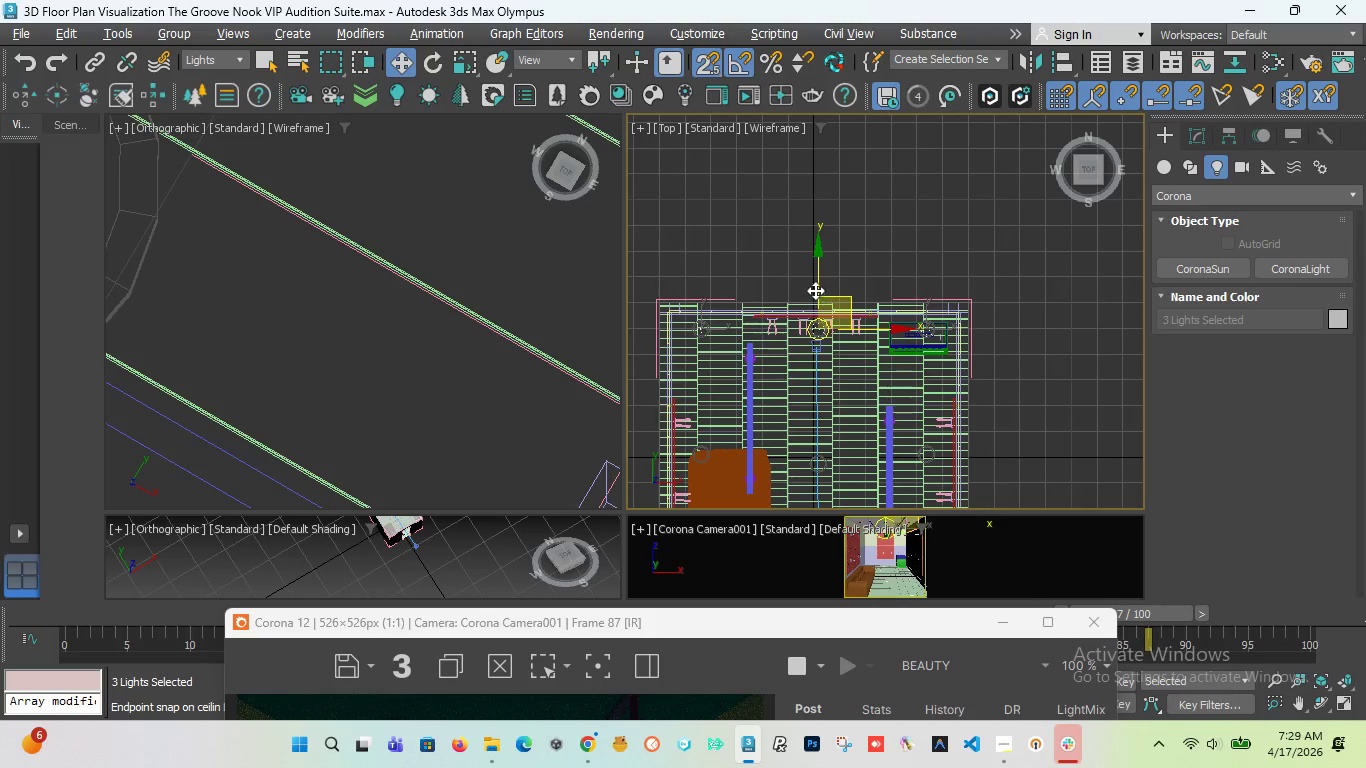 
hold_key(key=ShiftLeft, duration=3.53)
left_click_drag(start_coordinate=[815, 280], to_coordinate=[810, 449])
 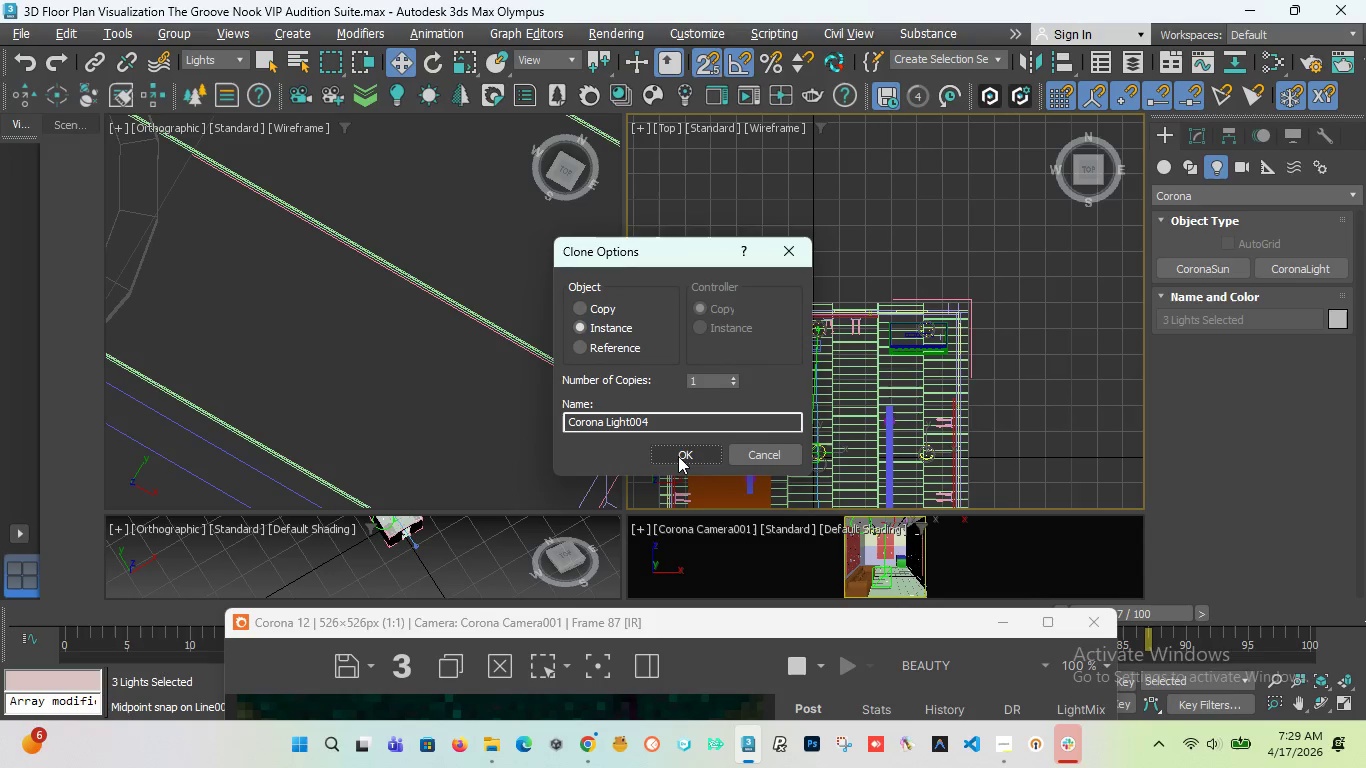 
left_click([677, 451])
 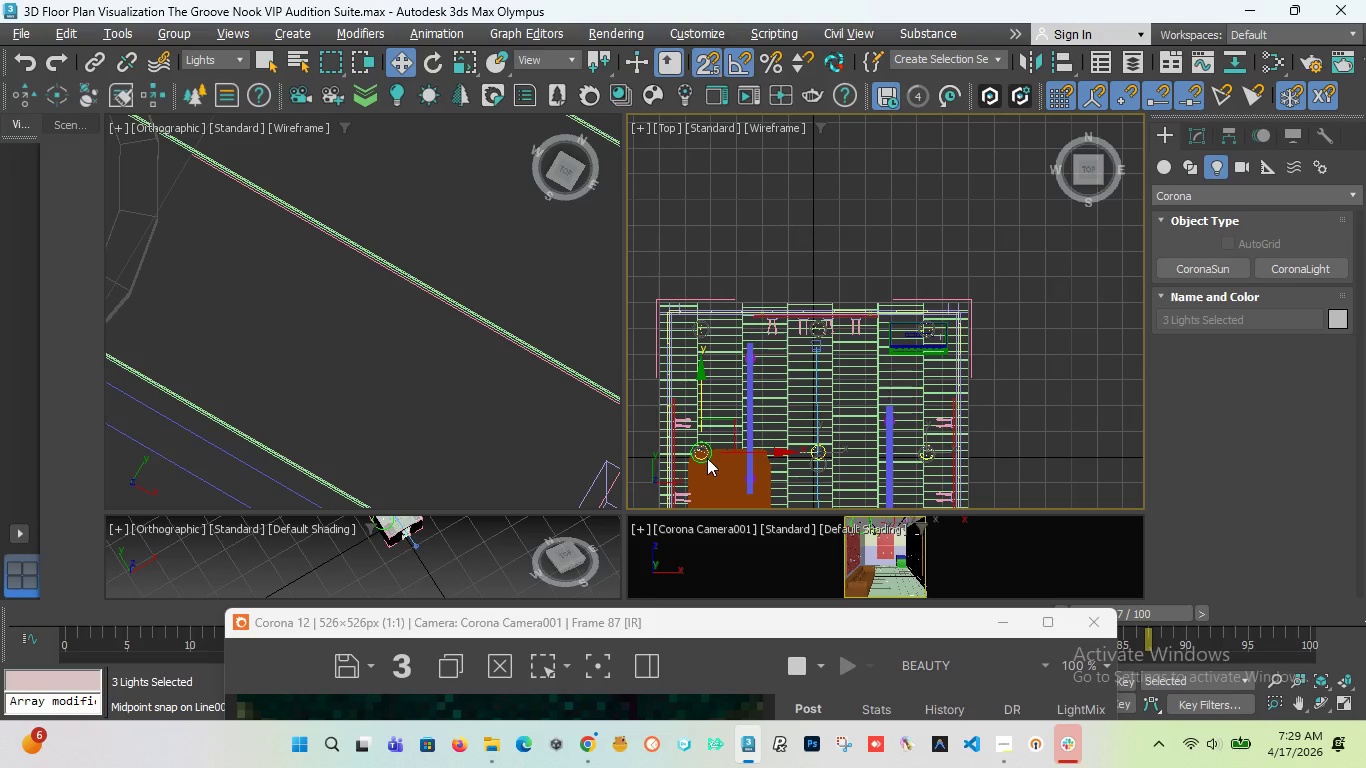 
scroll: coordinate [699, 451], scroll_direction: up, amount: 10.0
 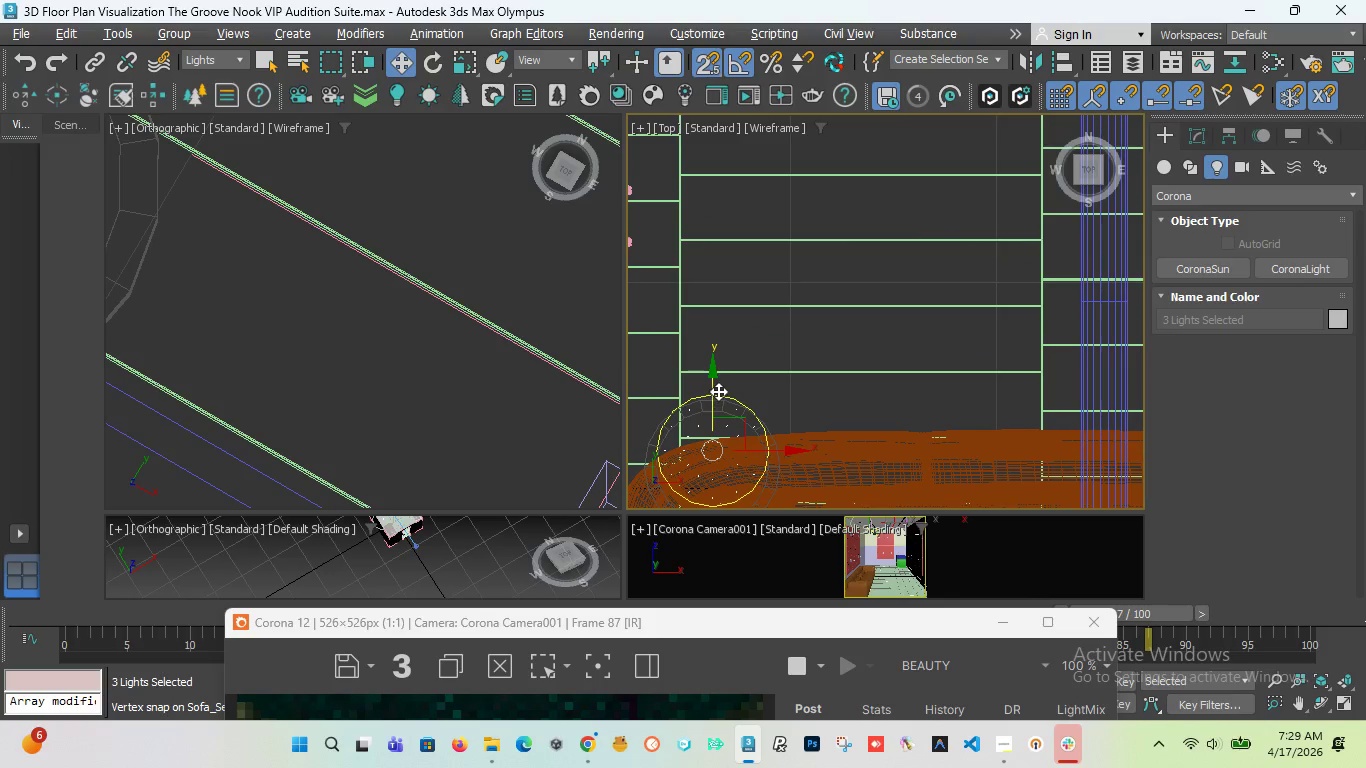 
left_click_drag(start_coordinate=[714, 390], to_coordinate=[713, 464])
 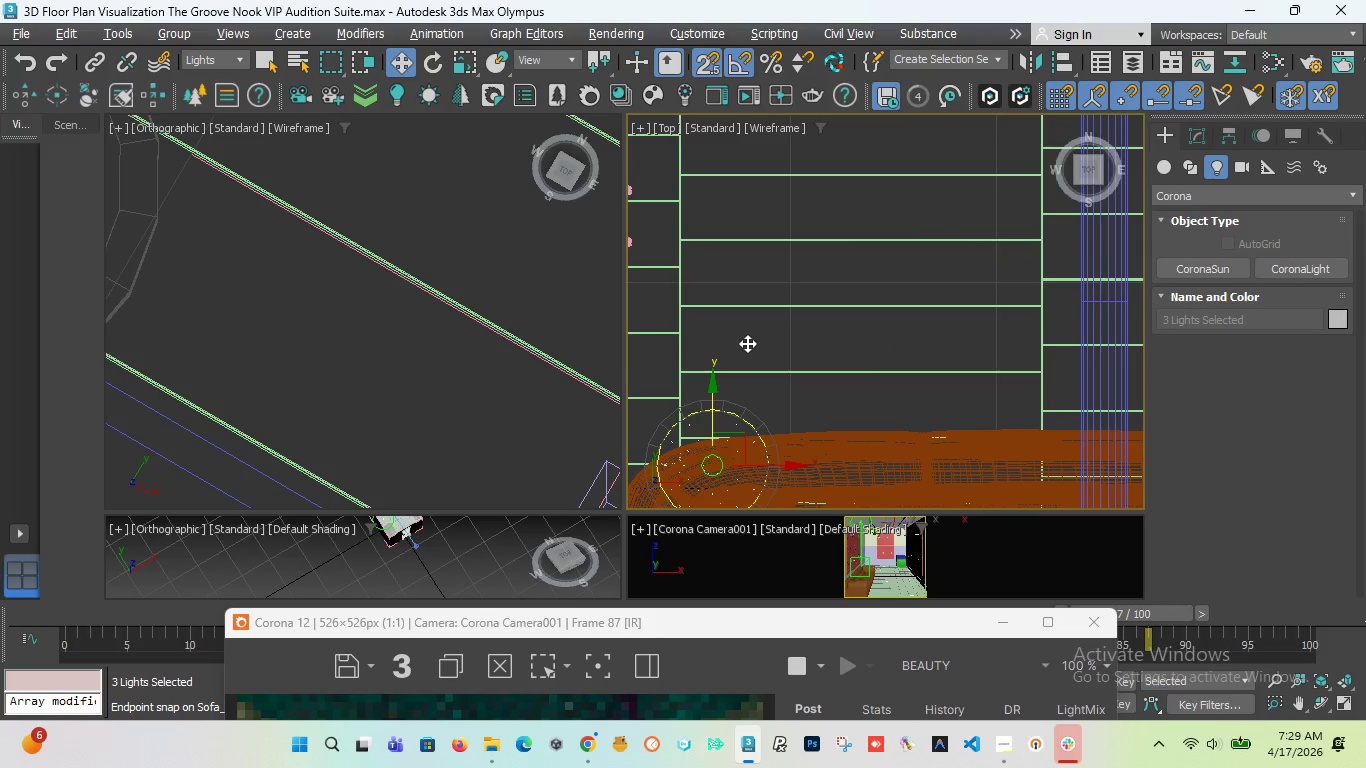 
scroll: coordinate [747, 344], scroll_direction: down, amount: 6.0
 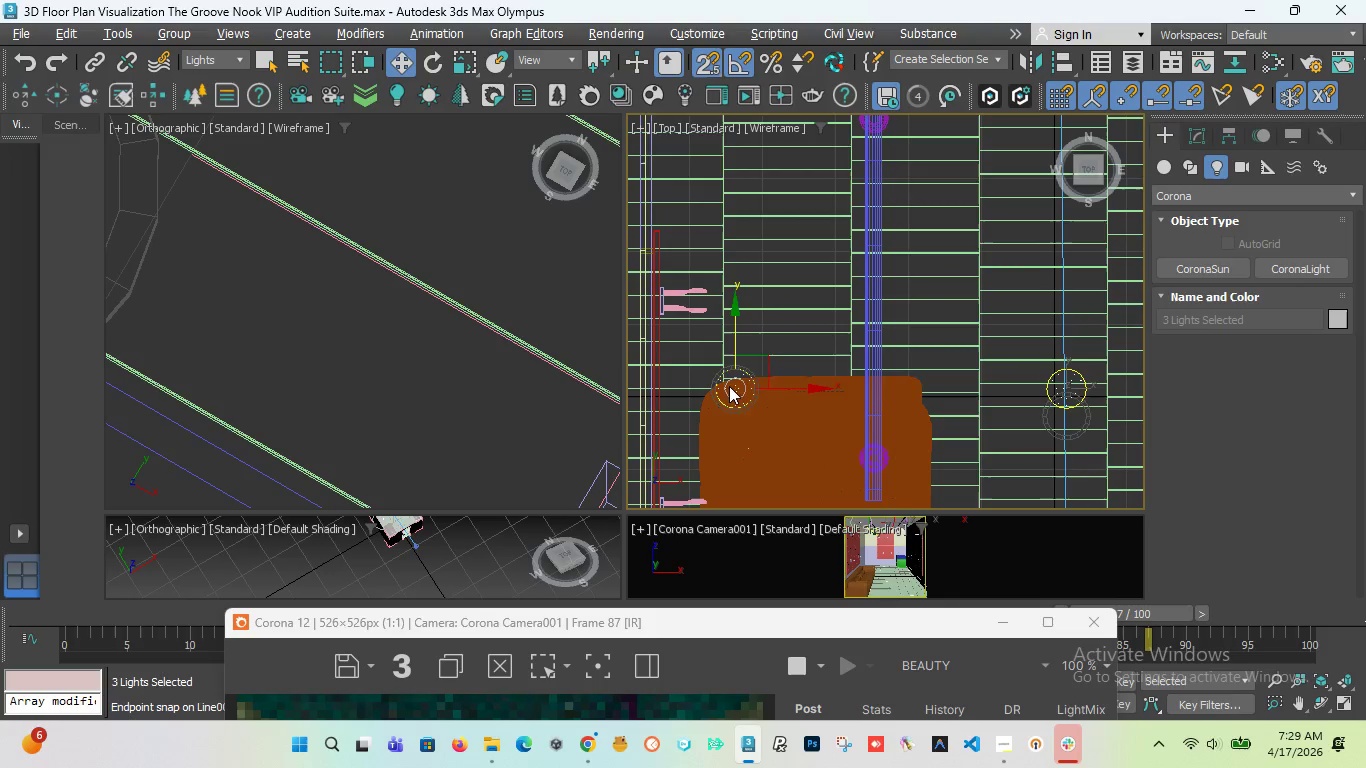 
scroll: coordinate [735, 406], scroll_direction: up, amount: 14.0
 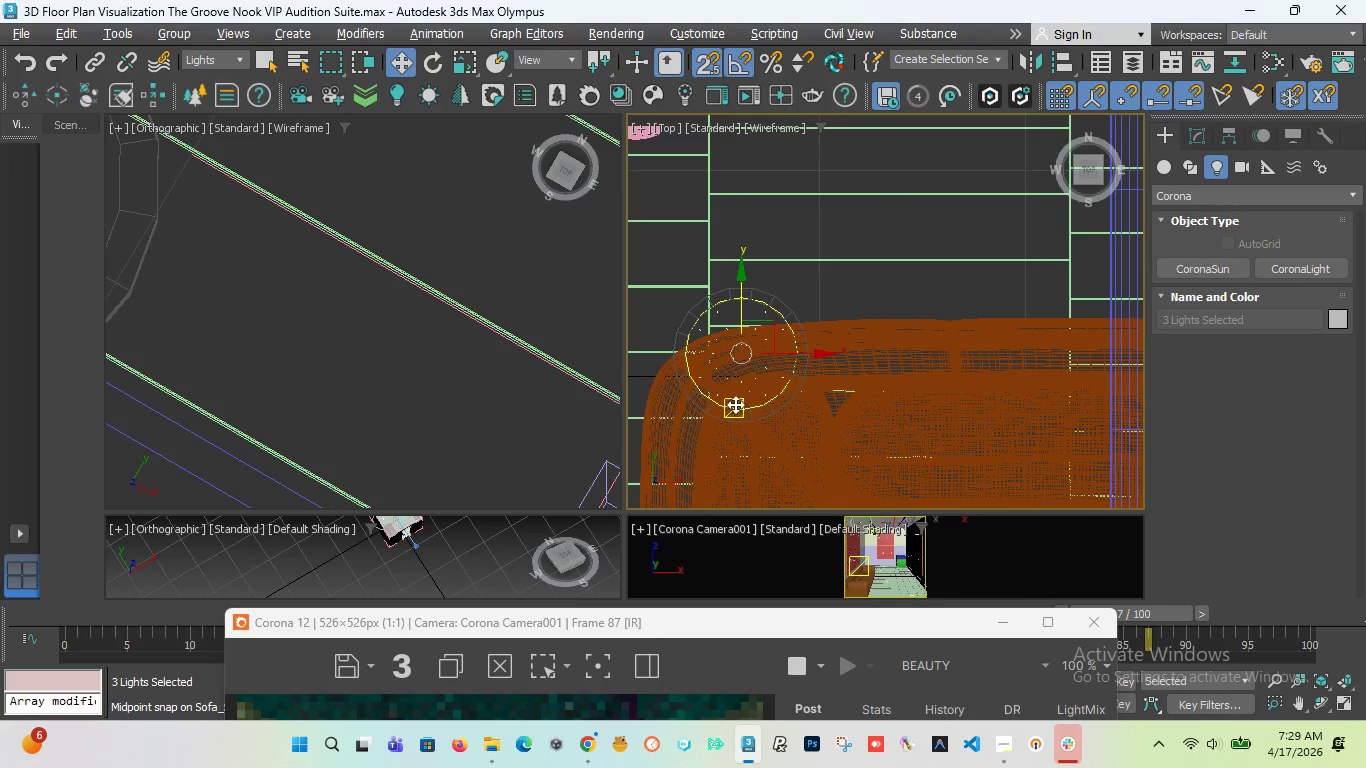 
scroll: coordinate [719, 401], scroll_direction: down, amount: 9.0
 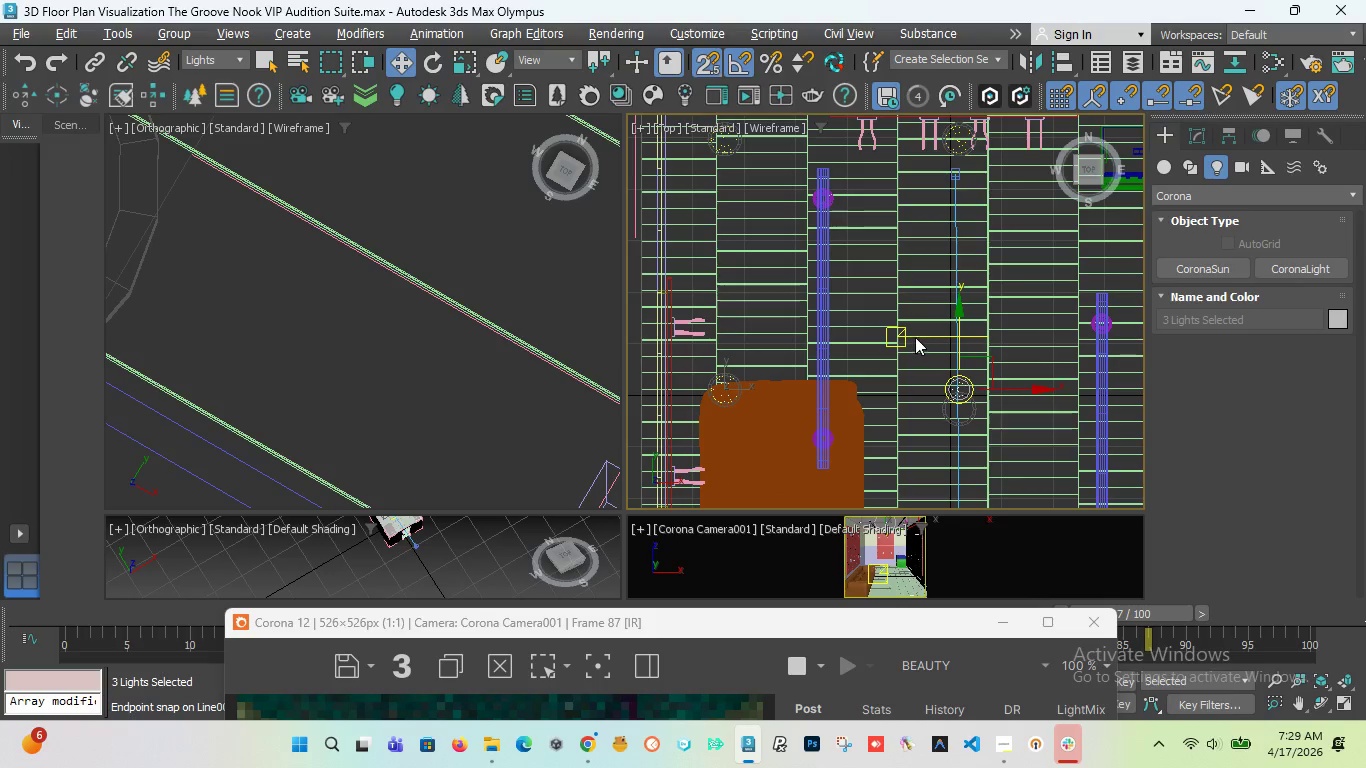 
left_click_drag(start_coordinate=[917, 338], to_coordinate=[1022, 437])
 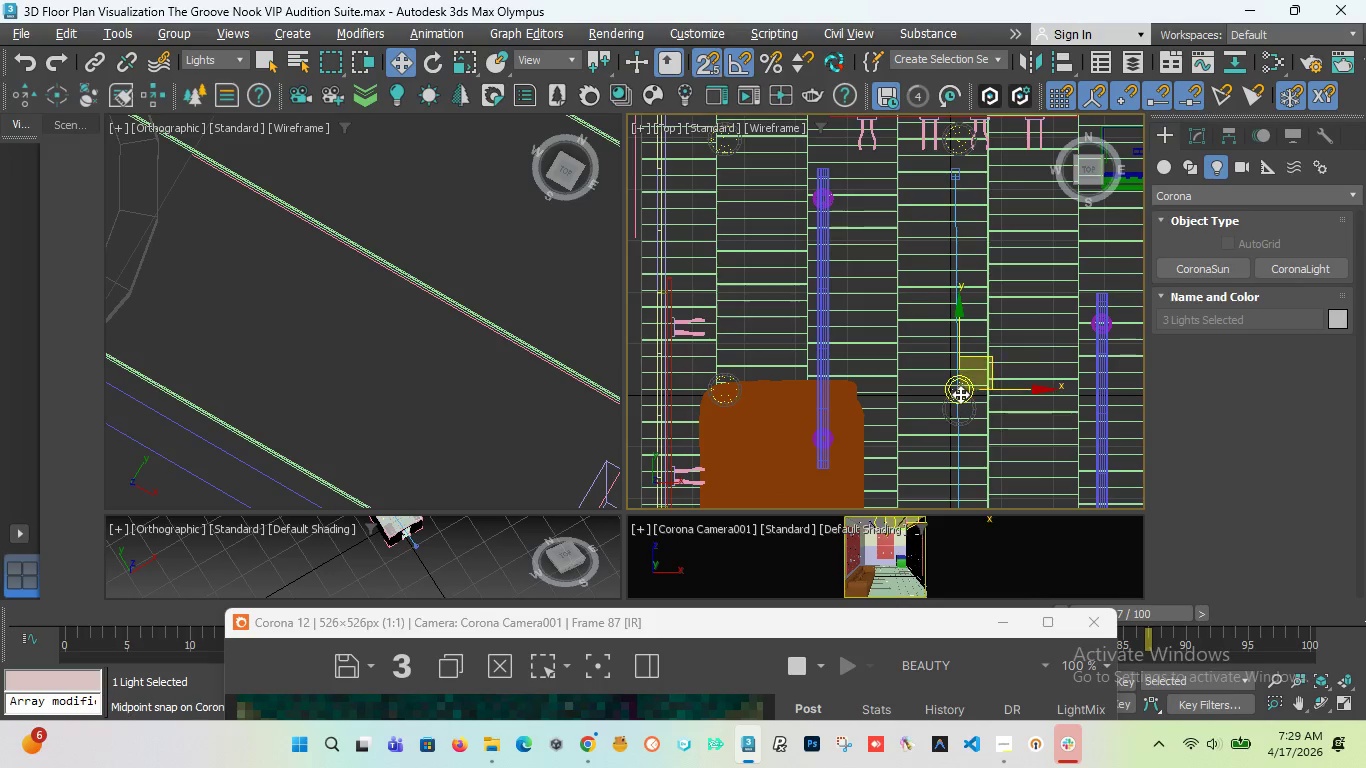 
scroll: coordinate [960, 393], scroll_direction: up, amount: 2.0
 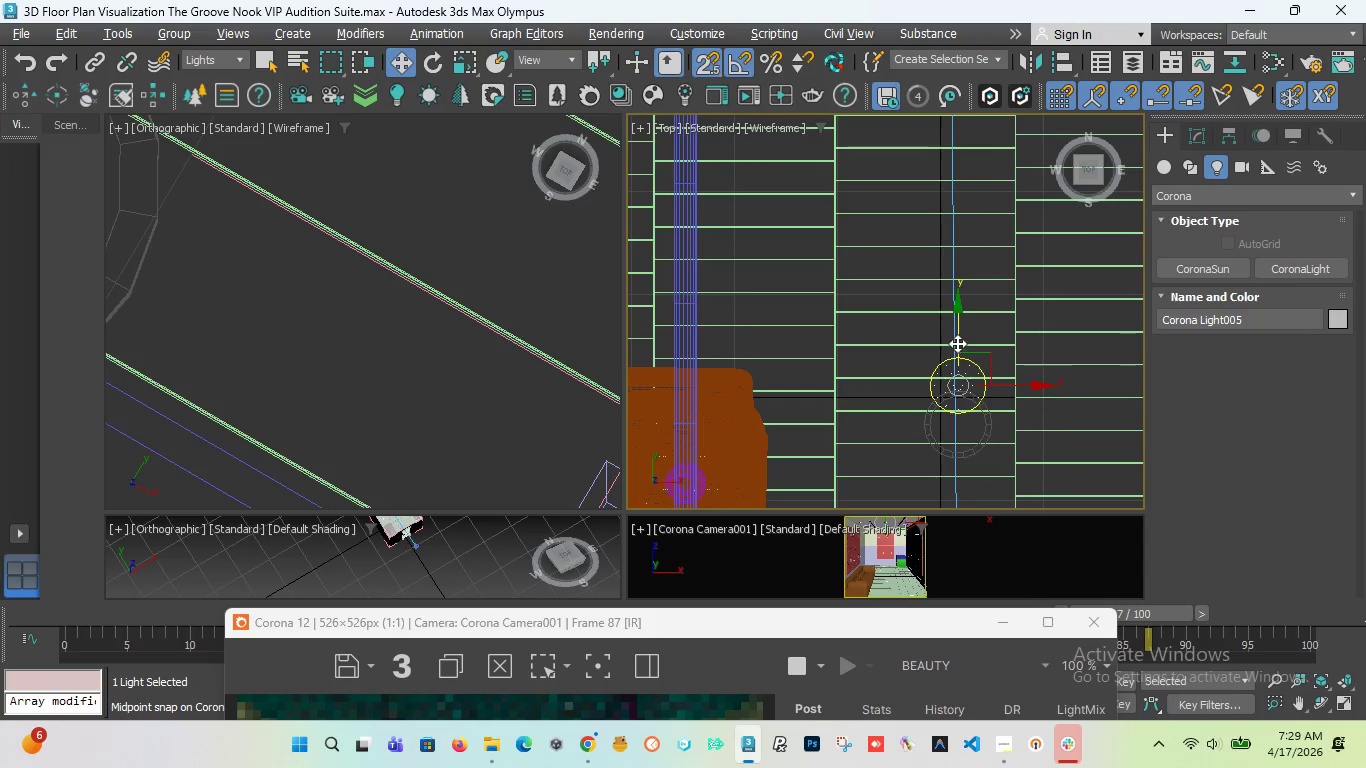 
left_click_drag(start_coordinate=[957, 343], to_coordinate=[954, 424])
 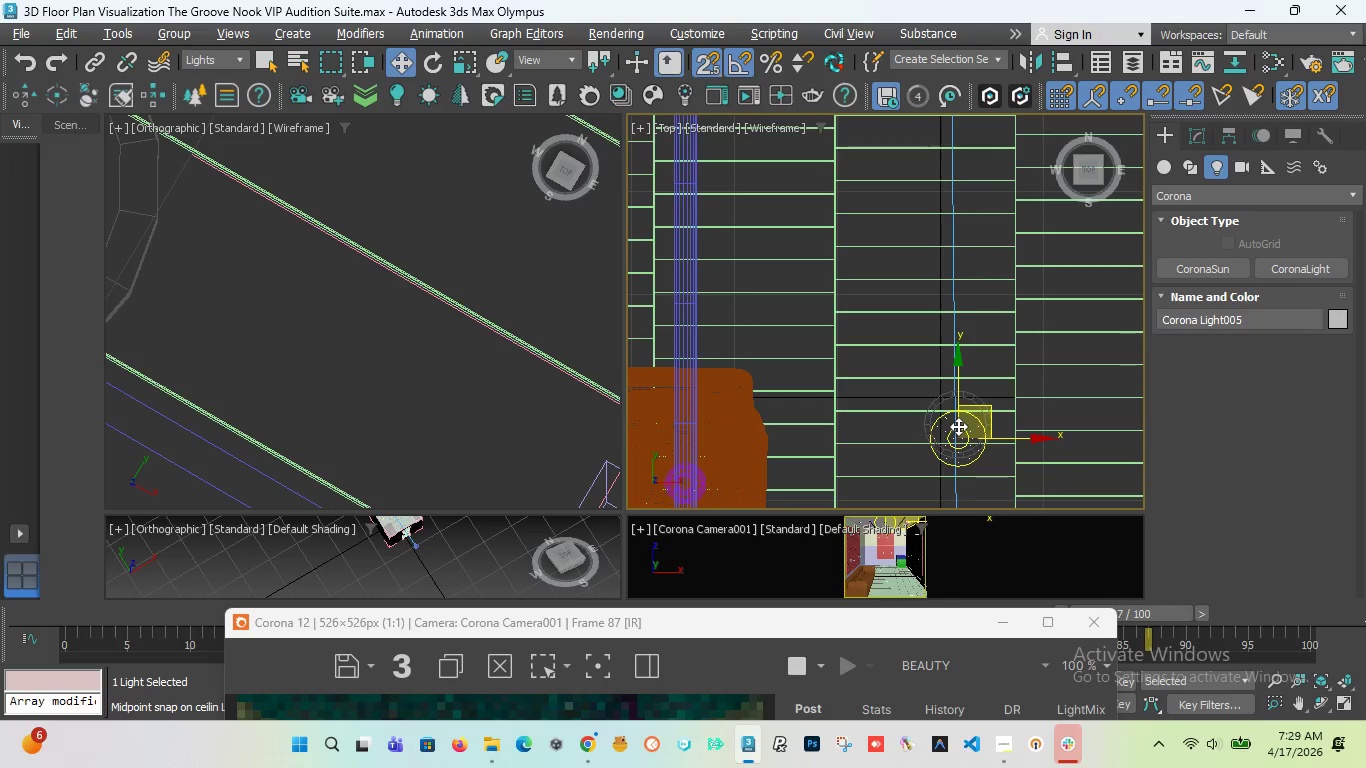 
scroll: coordinate [958, 426], scroll_direction: up, amount: 4.0
 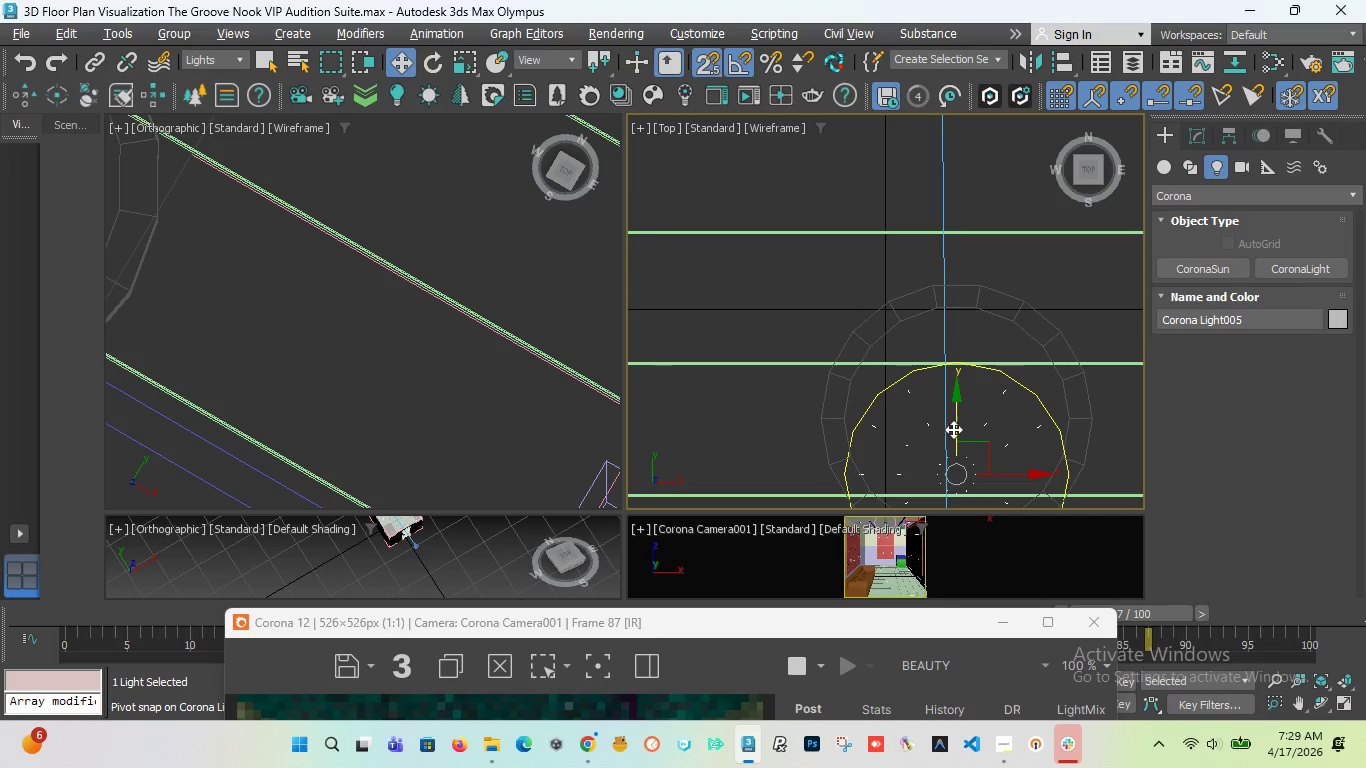 
left_click_drag(start_coordinate=[953, 432], to_coordinate=[964, 419])
 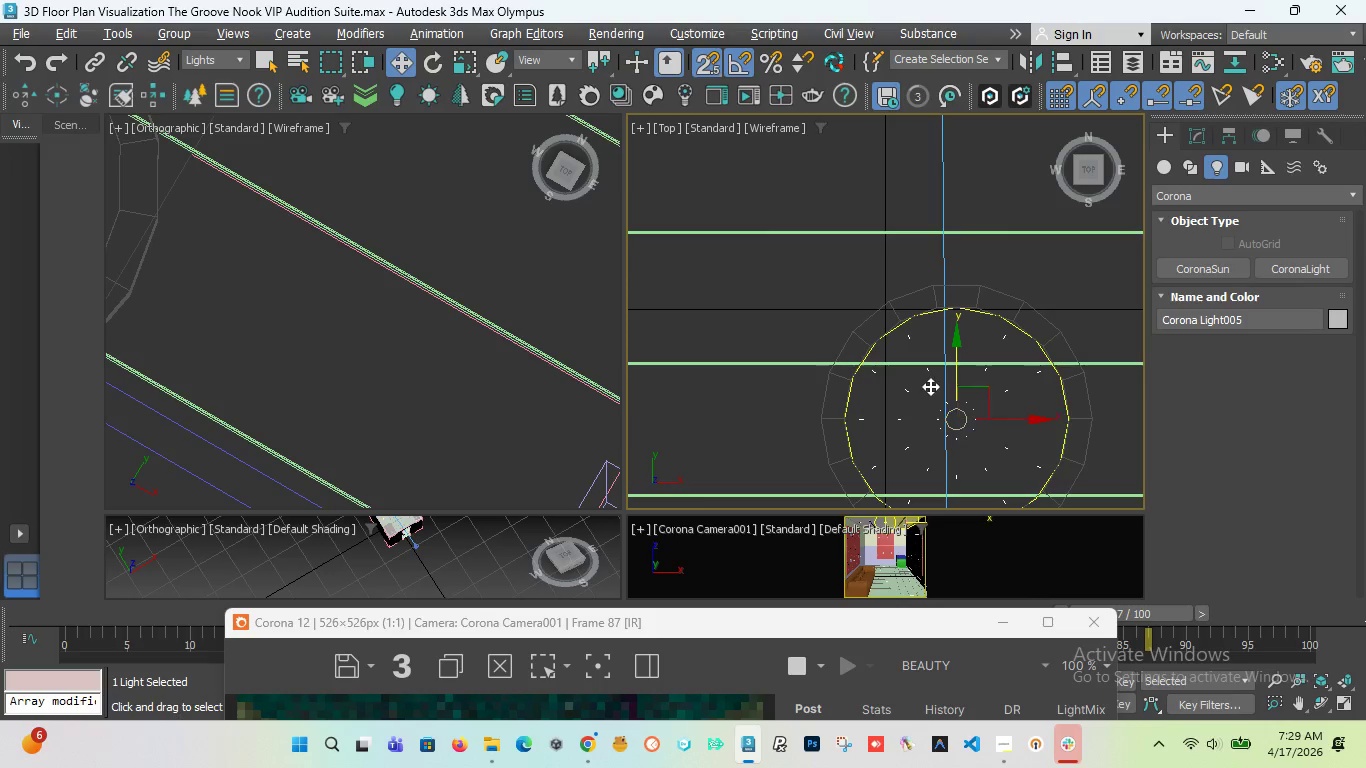 
scroll: coordinate [816, 291], scroll_direction: down, amount: 13.0
 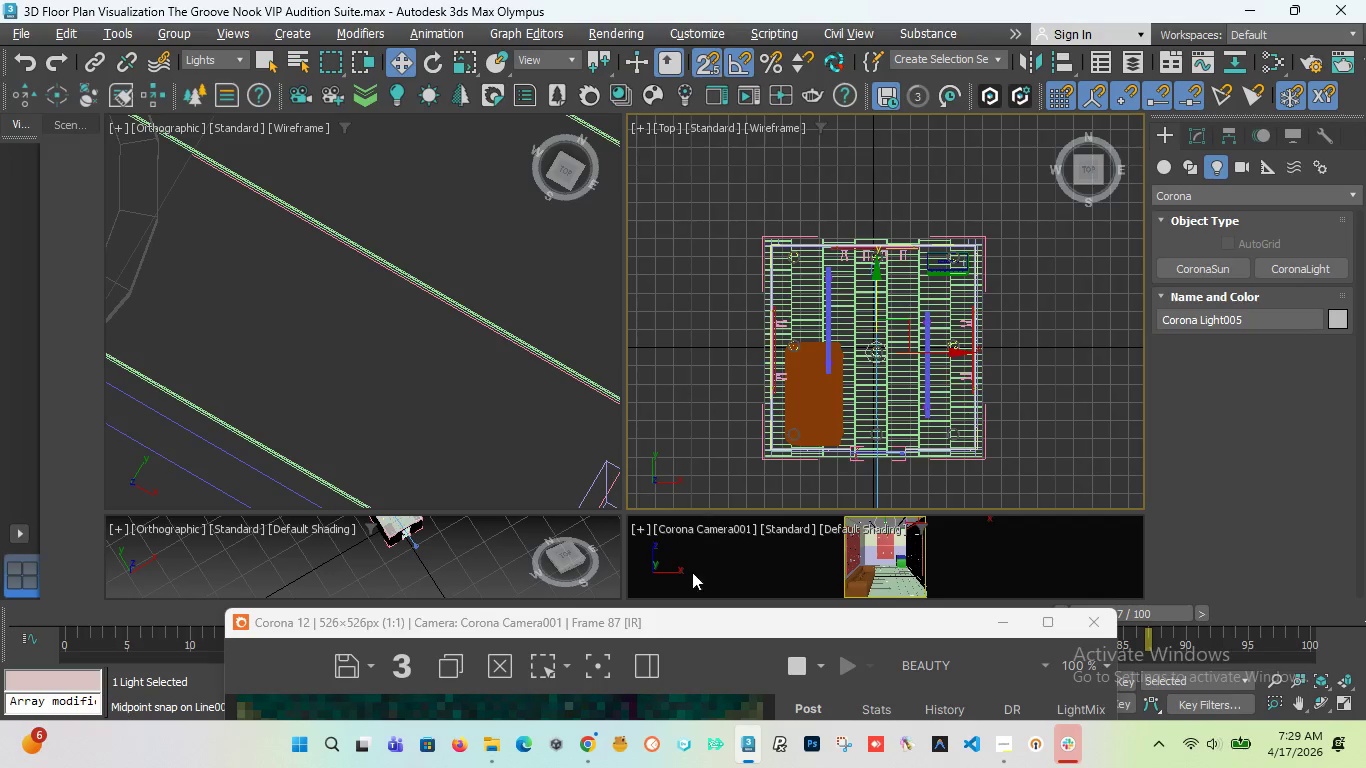 
left_click_drag(start_coordinate=[684, 627], to_coordinate=[662, 198])
 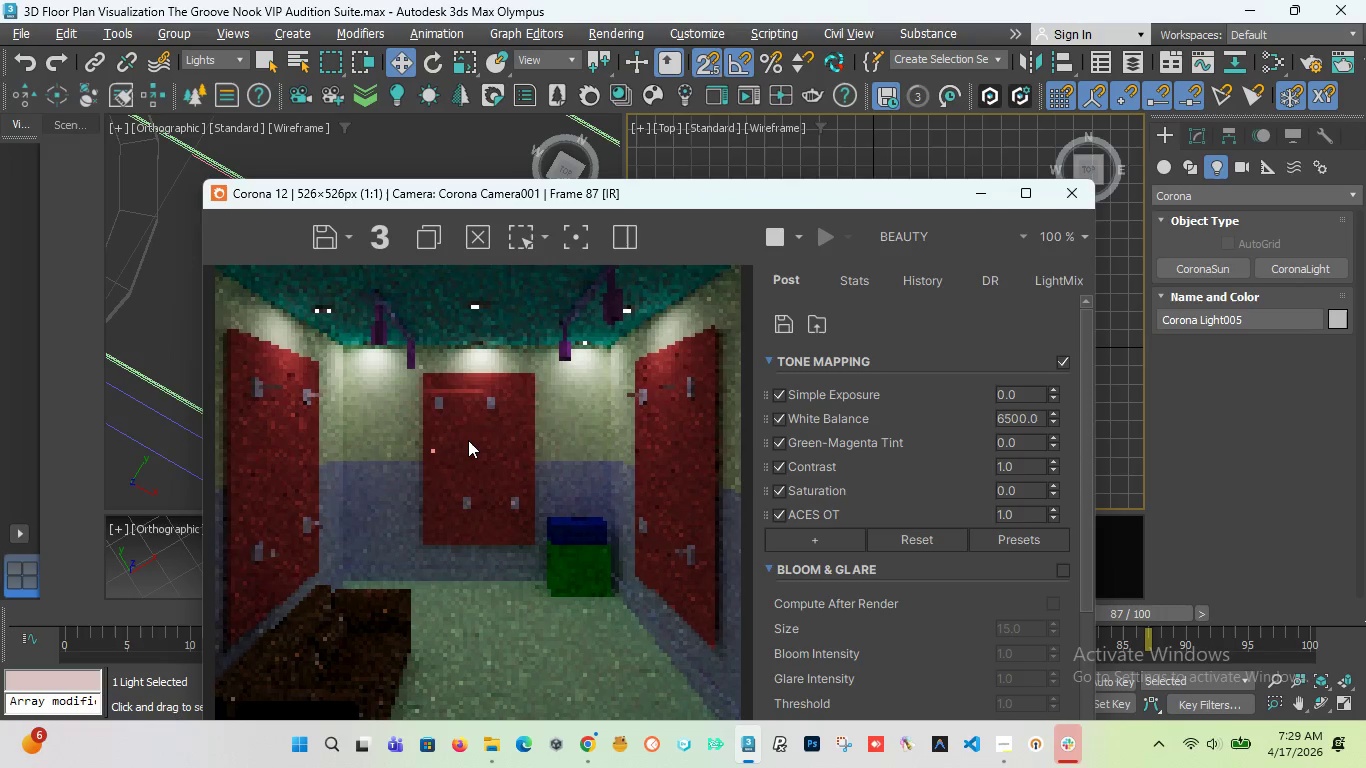 
scroll: coordinate [468, 440], scroll_direction: down, amount: 1.0
 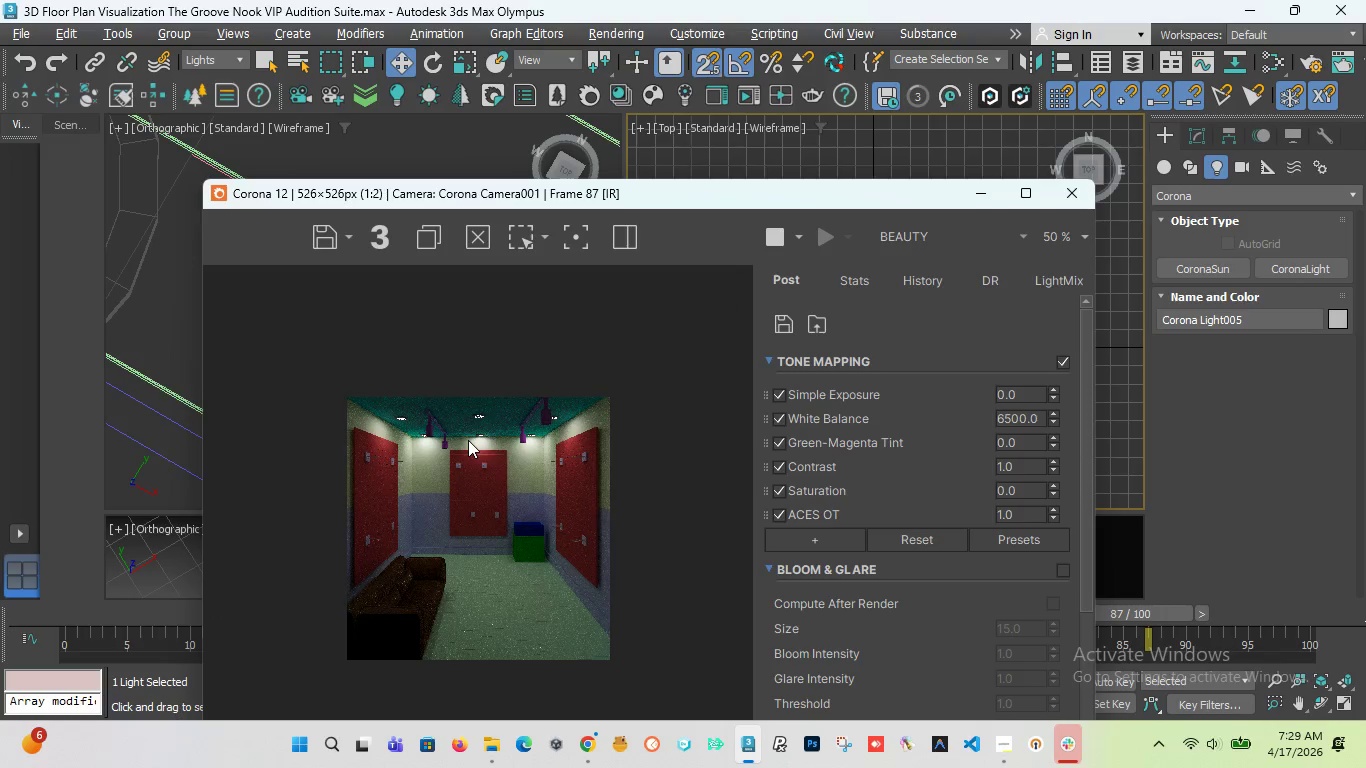 
scroll: coordinate [468, 440], scroll_direction: up, amount: 1.0
 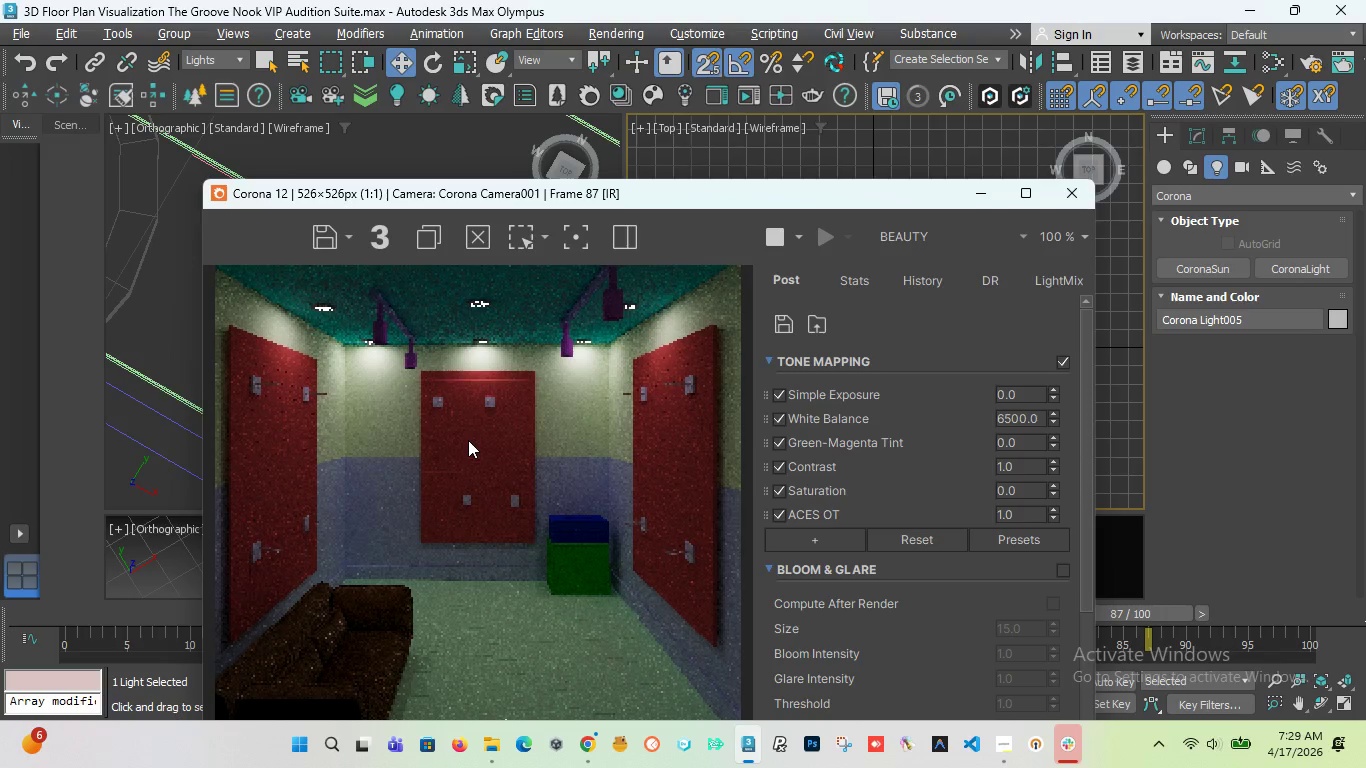 
wait(10.31)
 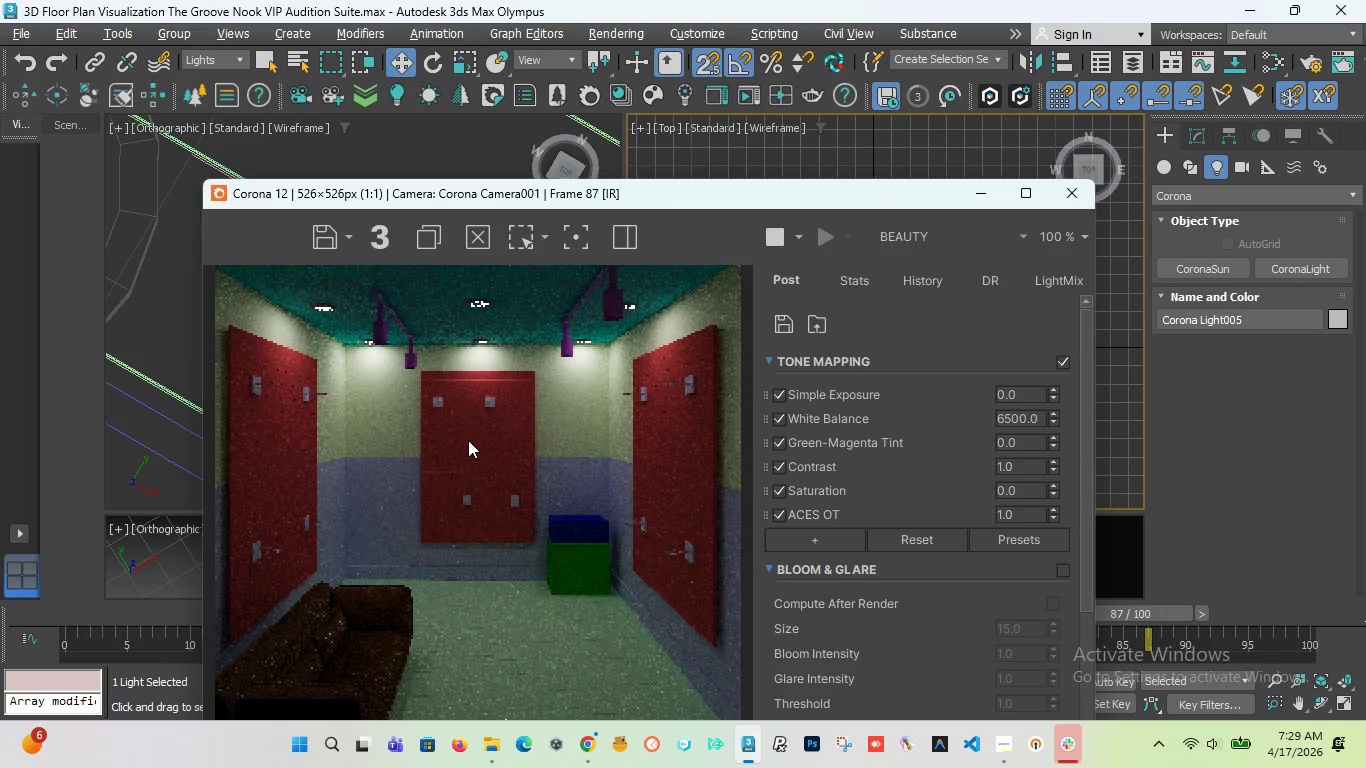 
scroll: coordinate [484, 411], scroll_direction: up, amount: 2.0
 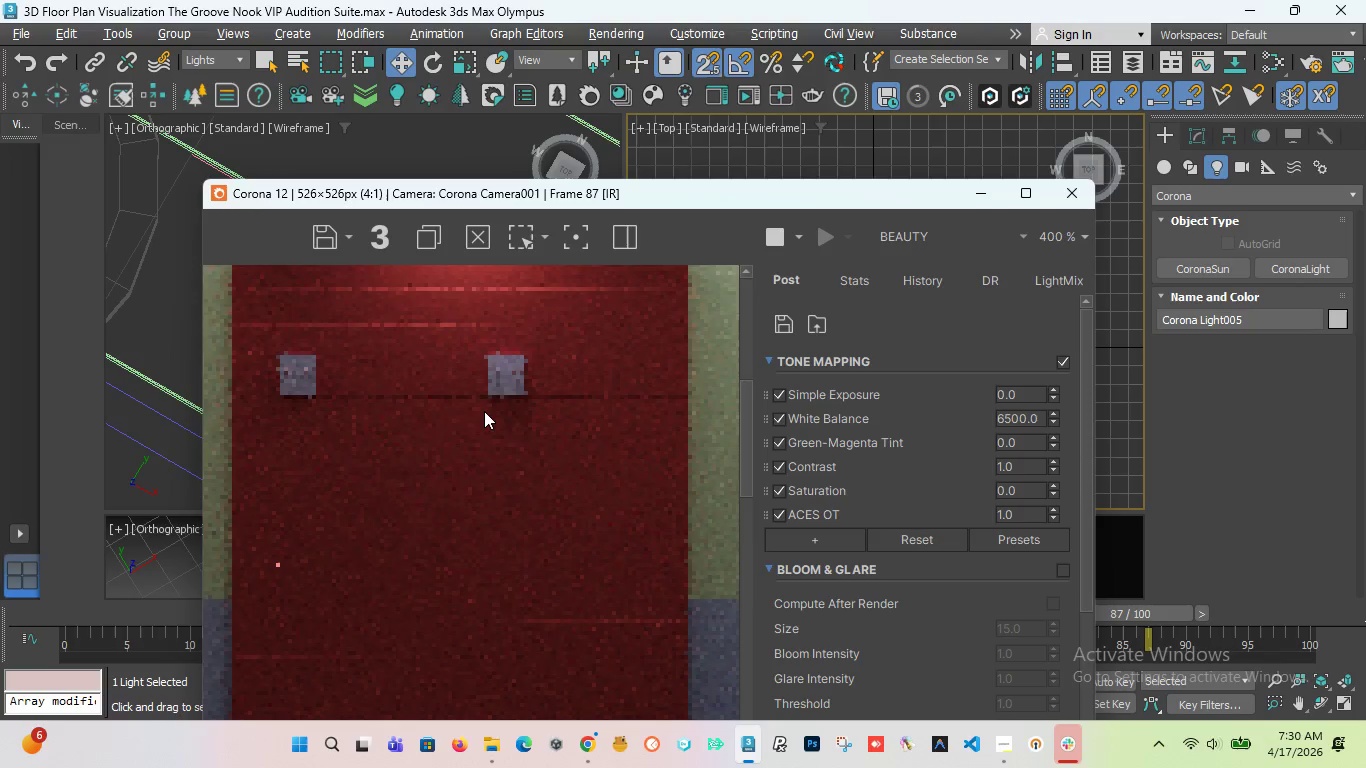 
scroll: coordinate [484, 411], scroll_direction: down, amount: 3.0
 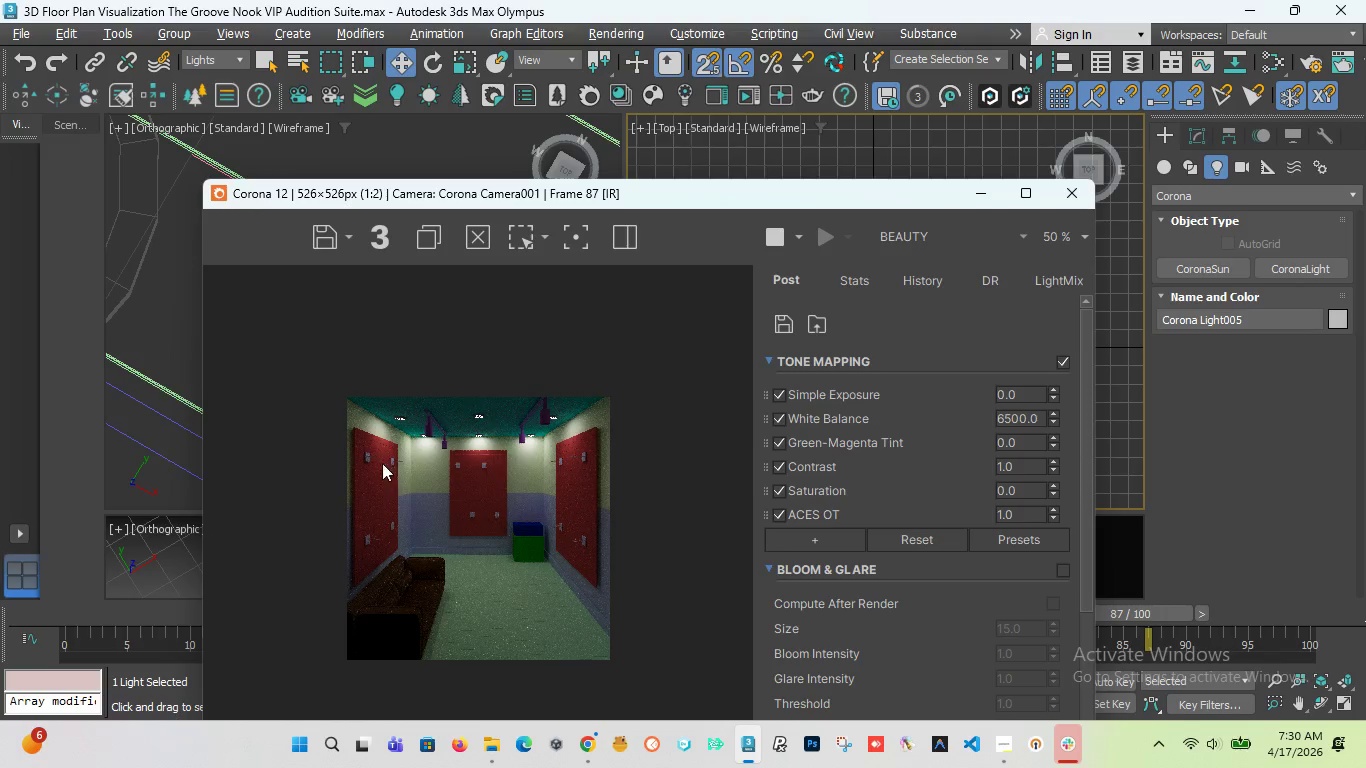 
scroll: coordinate [370, 448], scroll_direction: up, amount: 2.0
 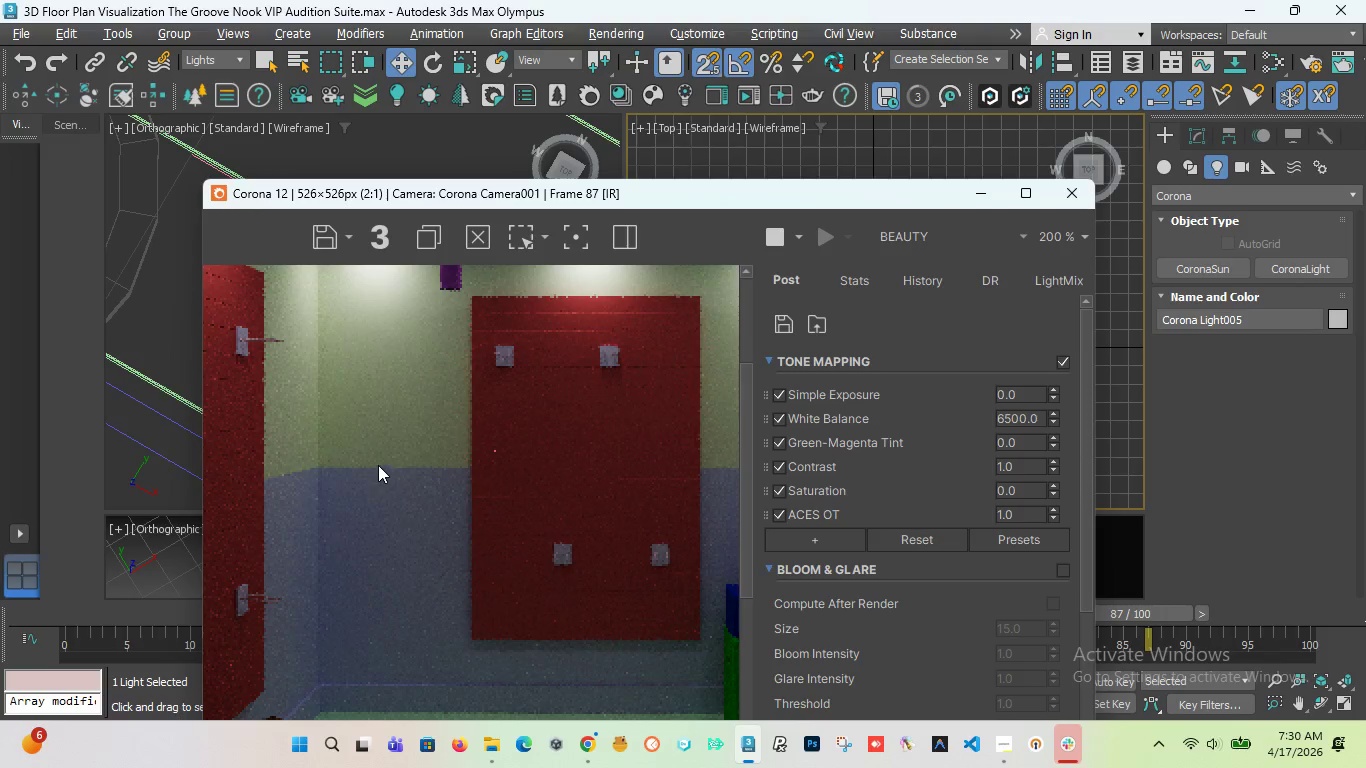 
scroll: coordinate [376, 458], scroll_direction: down, amount: 1.0
 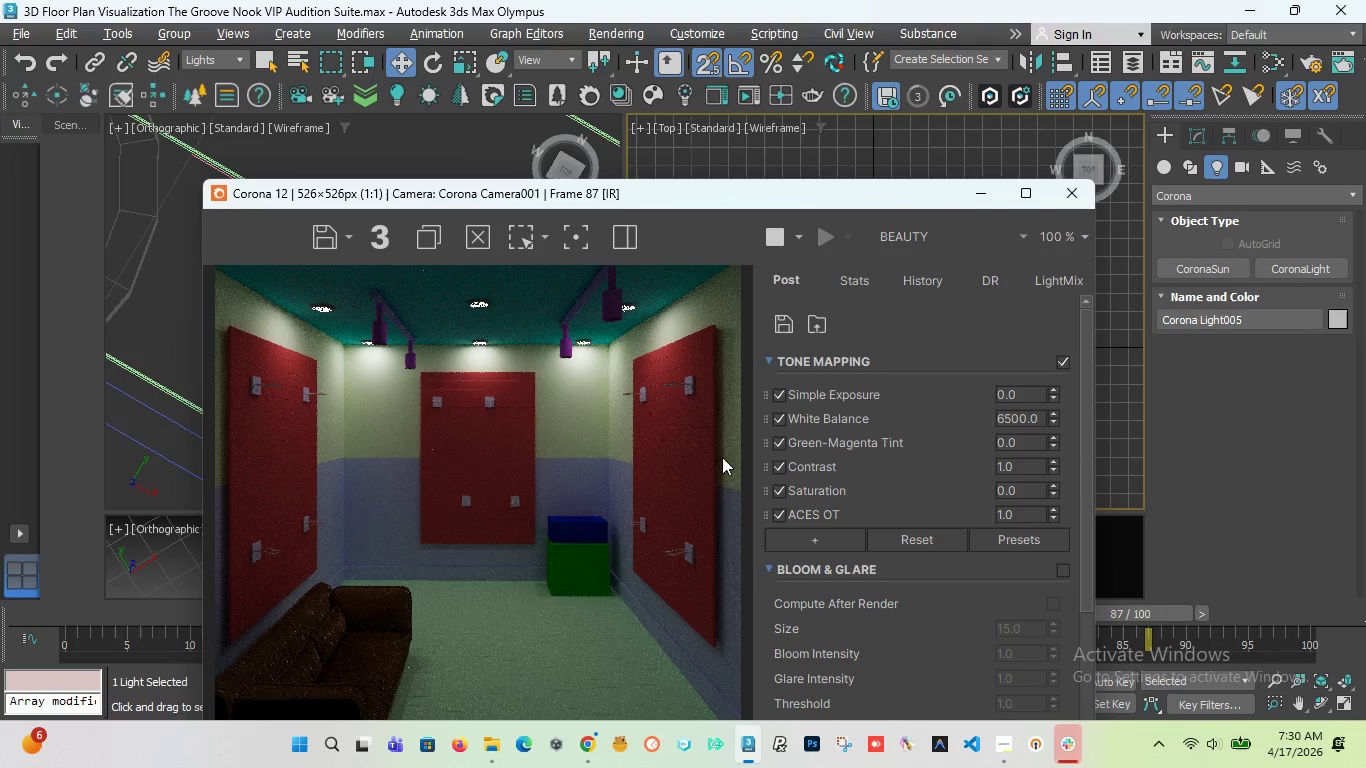 
scroll: coordinate [715, 458], scroll_direction: up, amount: 1.0
 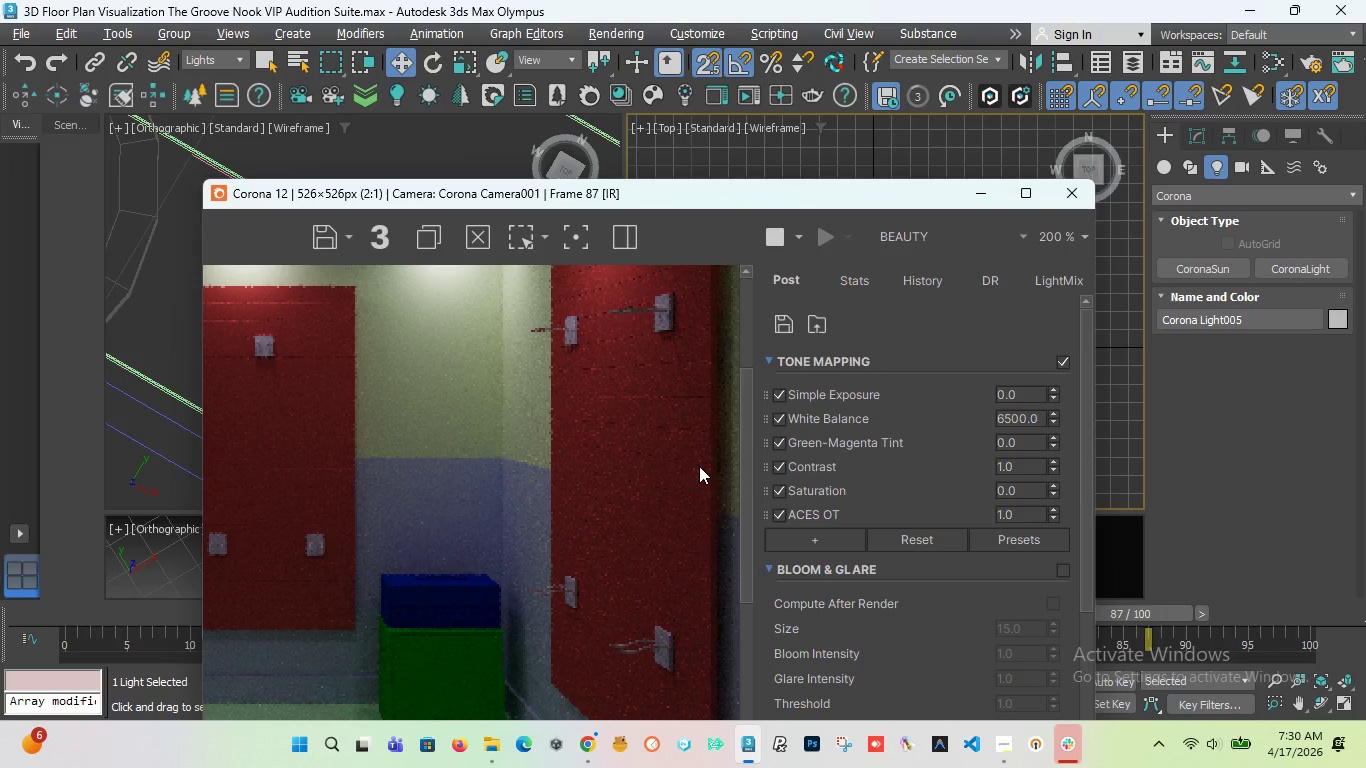 
scroll: coordinate [699, 466], scroll_direction: down, amount: 2.0
 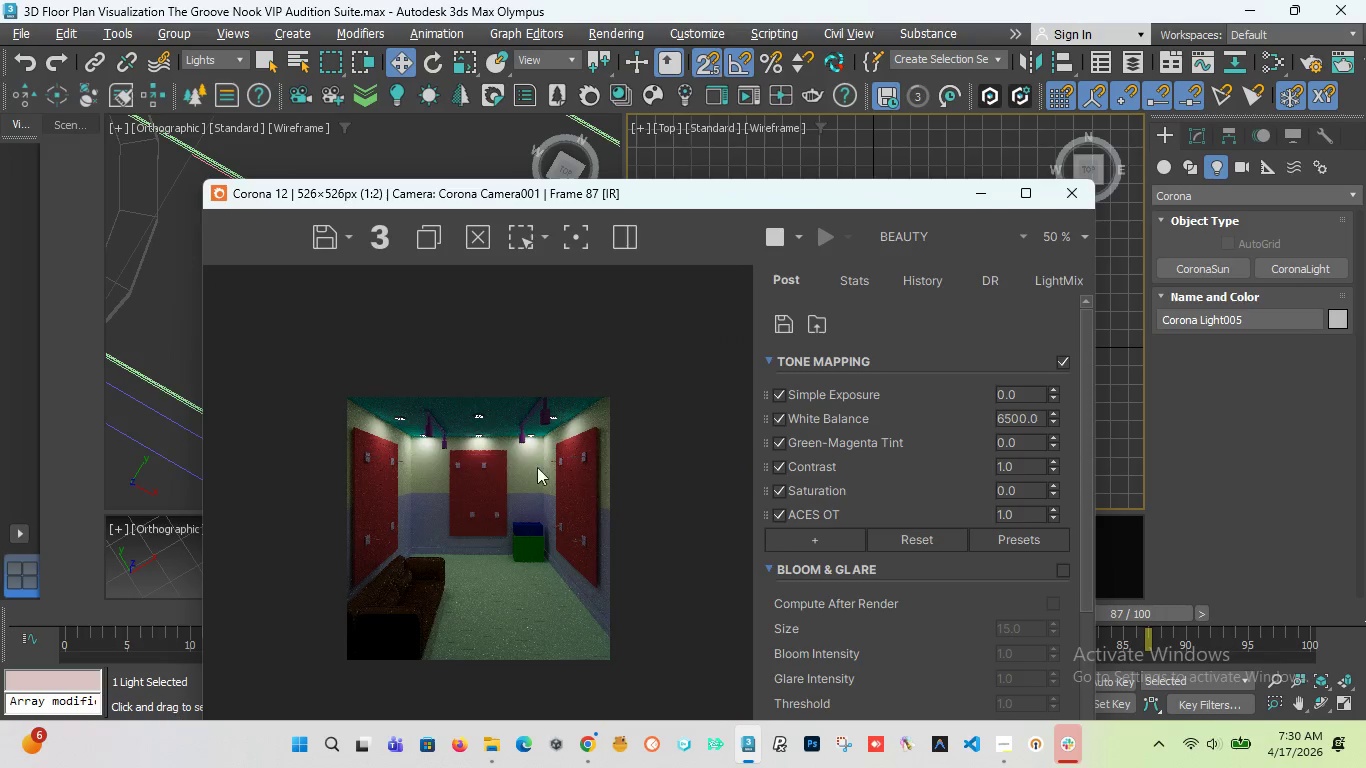 
scroll: coordinate [526, 467], scroll_direction: up, amount: 1.0
 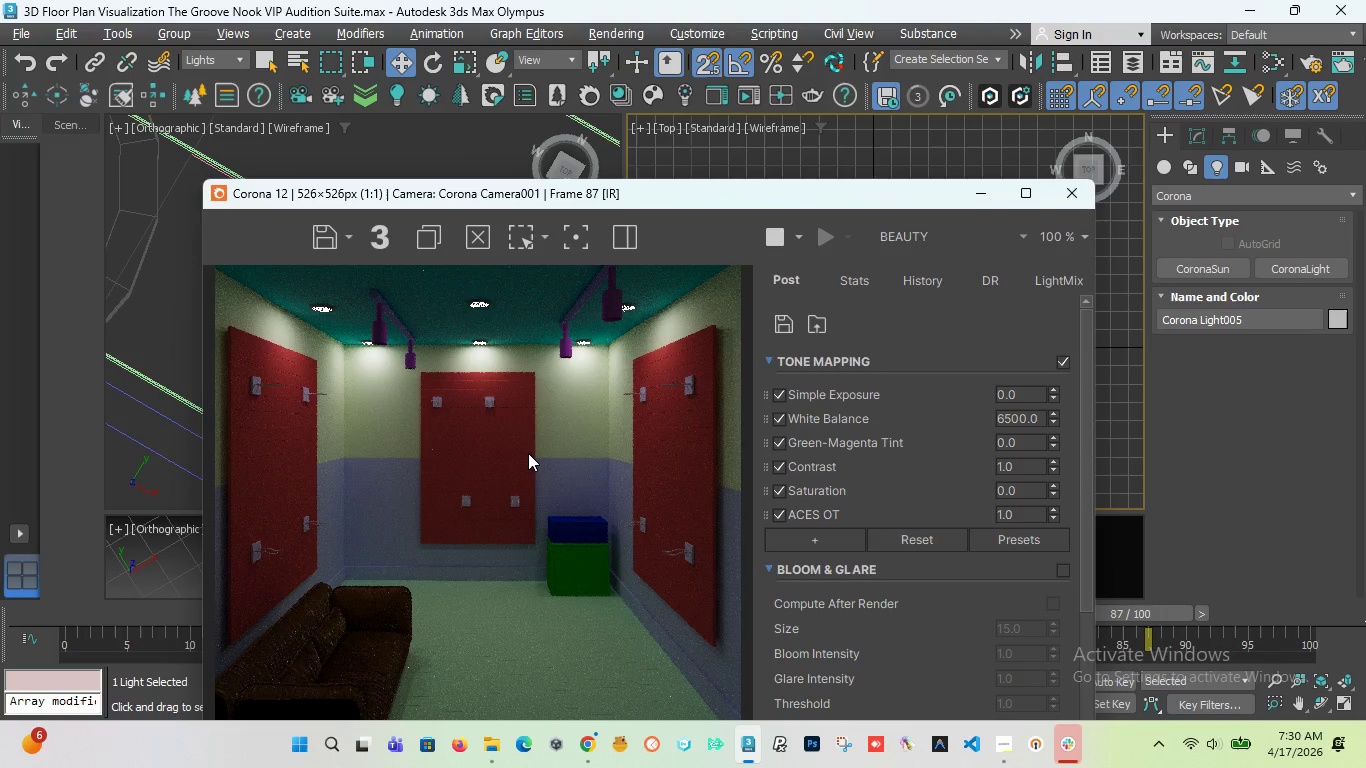 
scroll: coordinate [511, 515], scroll_direction: down, amount: 1.0
 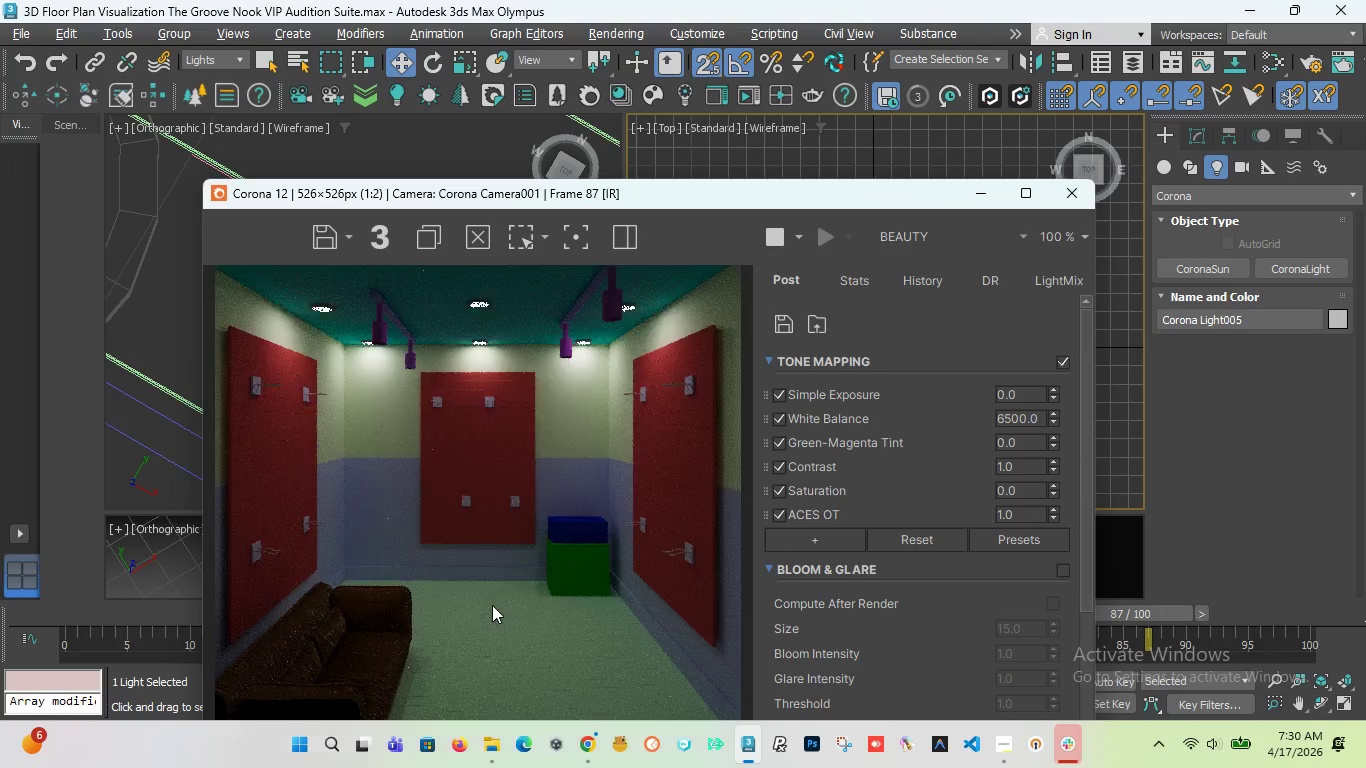 
scroll: coordinate [492, 605], scroll_direction: up, amount: 1.0
 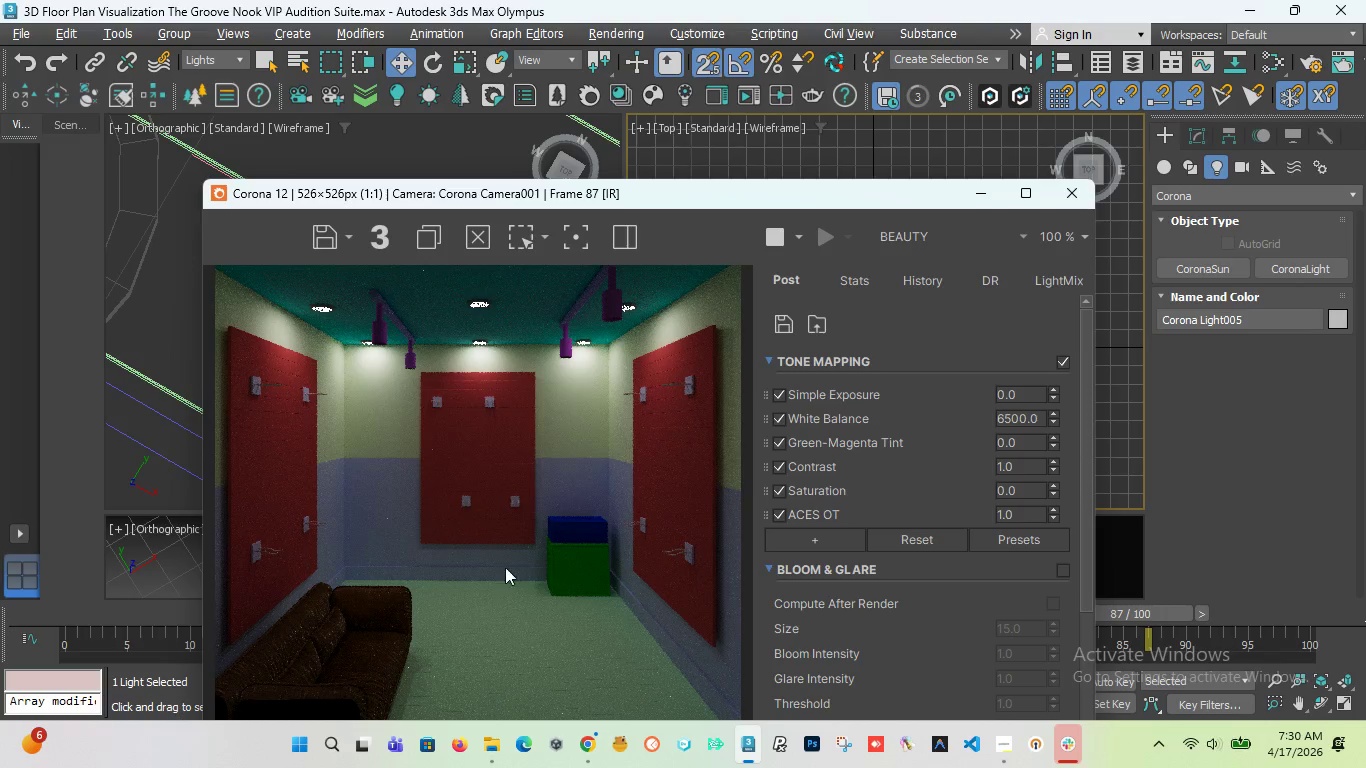 
scroll: coordinate [518, 500], scroll_direction: down, amount: 1.0
 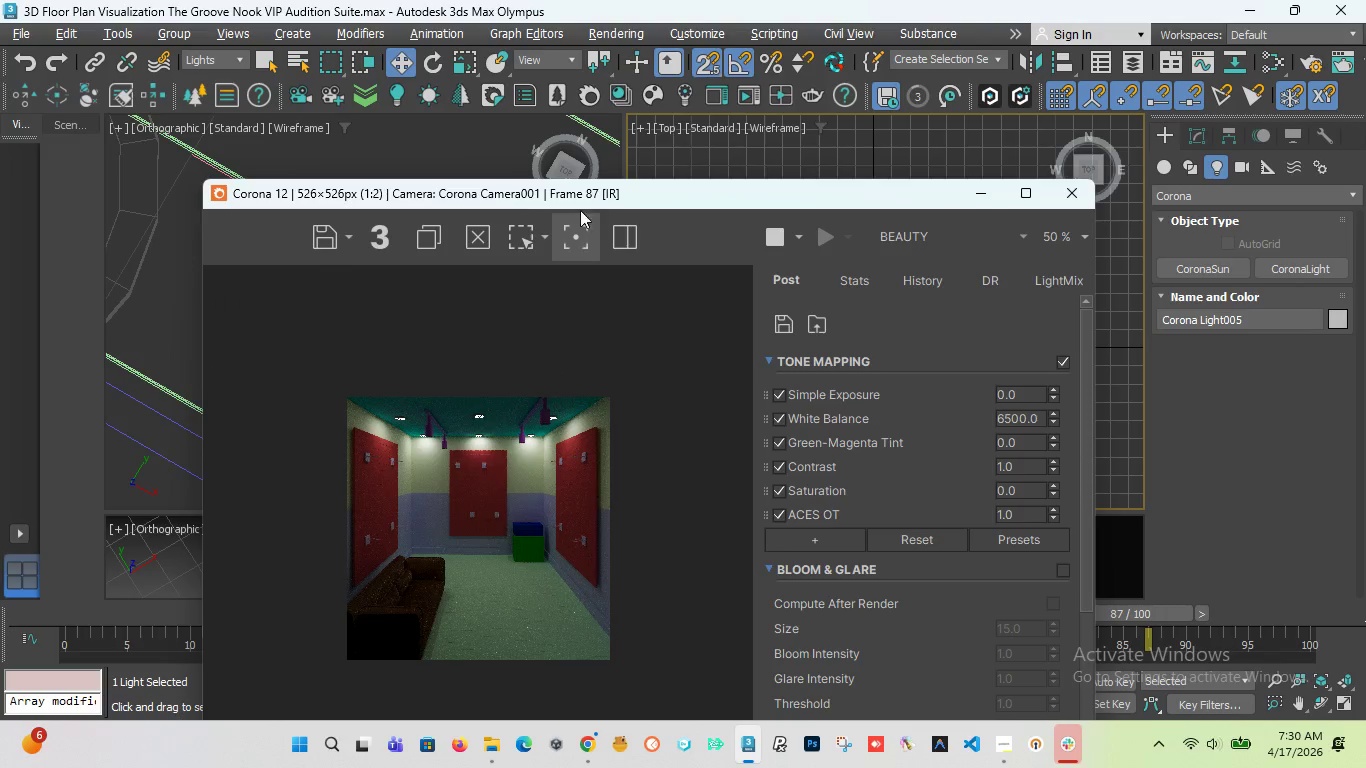 
left_click_drag(start_coordinate=[583, 199], to_coordinate=[611, 500])
 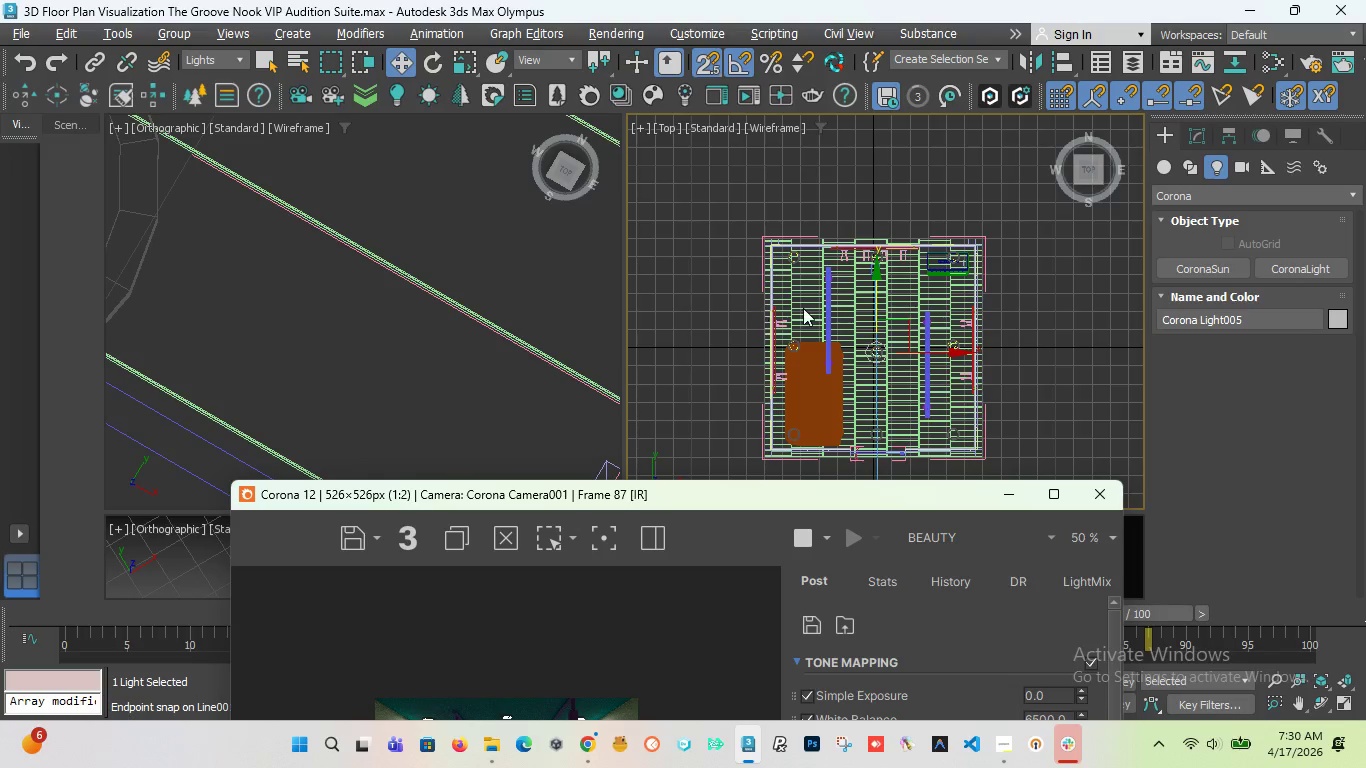 
scroll: coordinate [852, 322], scroll_direction: down, amount: 3.0